 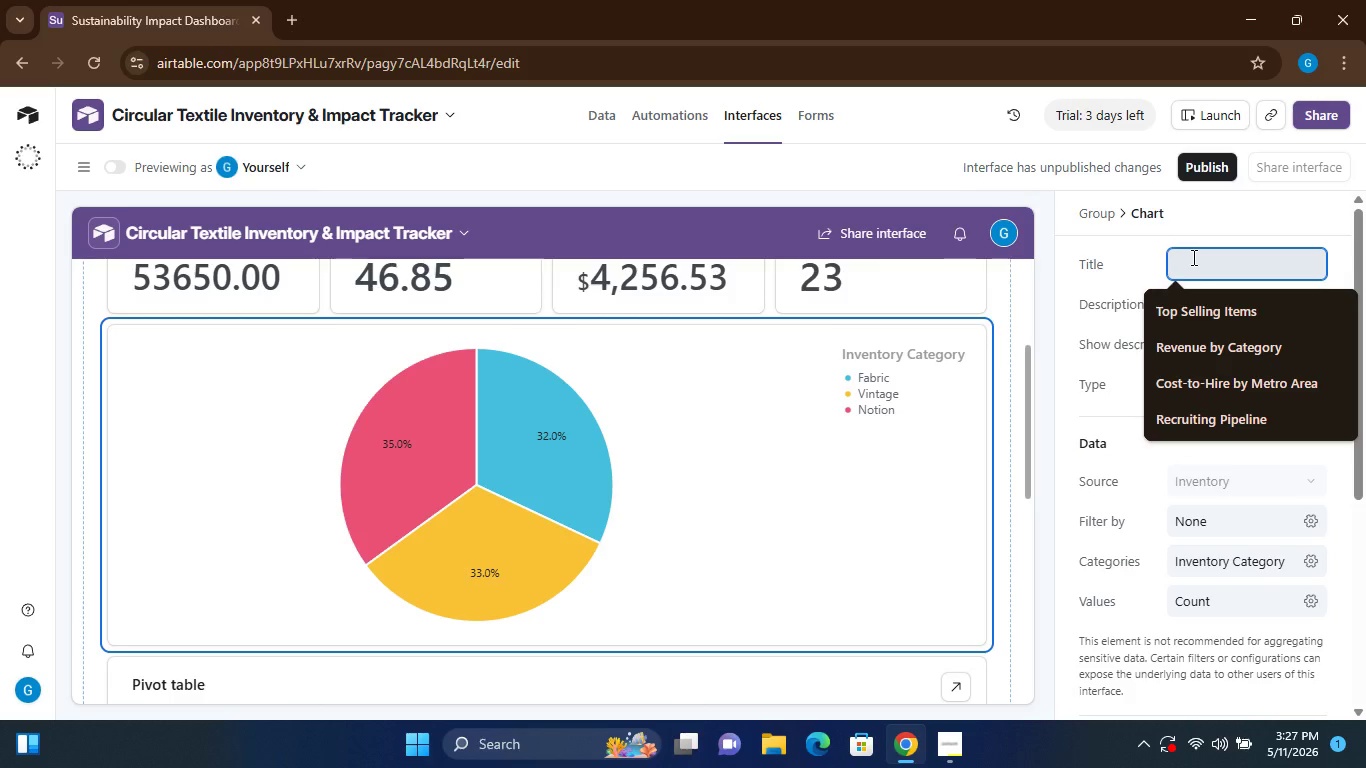 
type(Inventor b Category)
 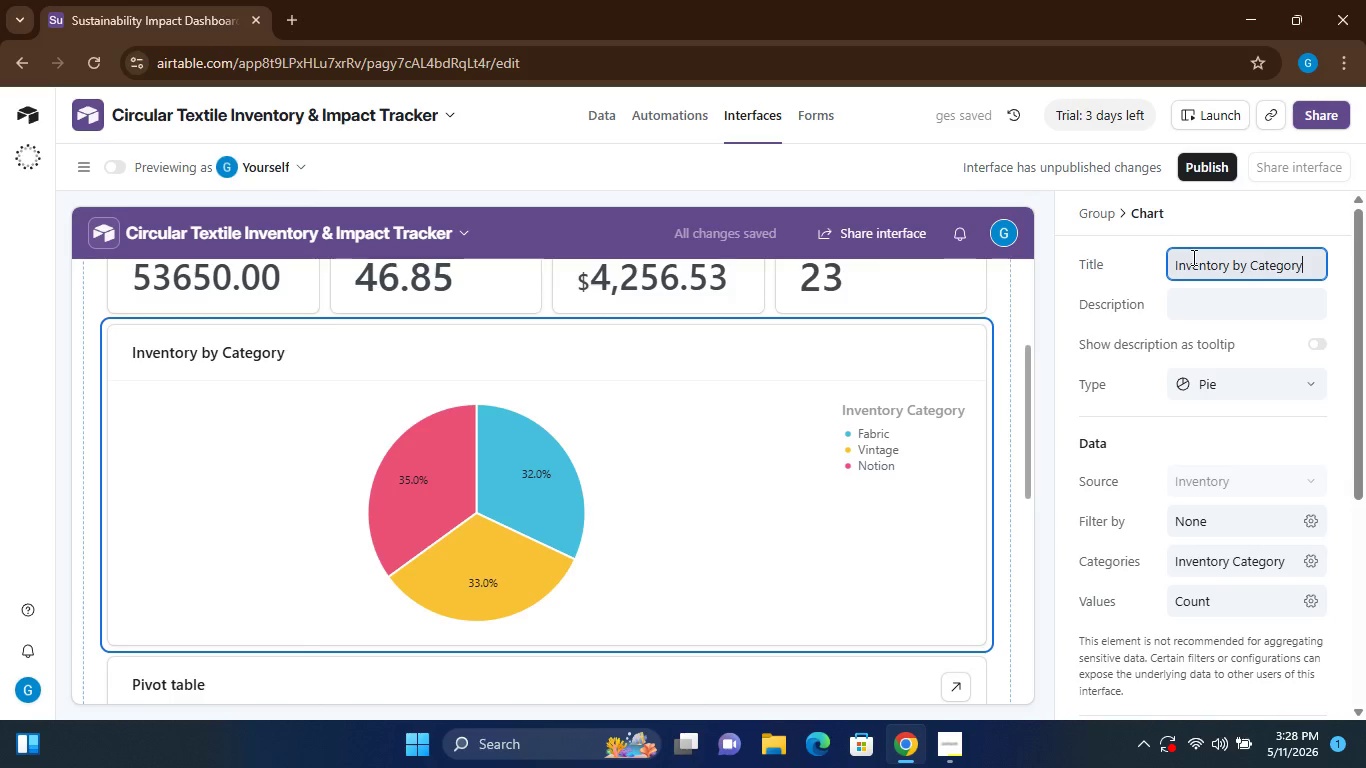 
wait(8.33)
 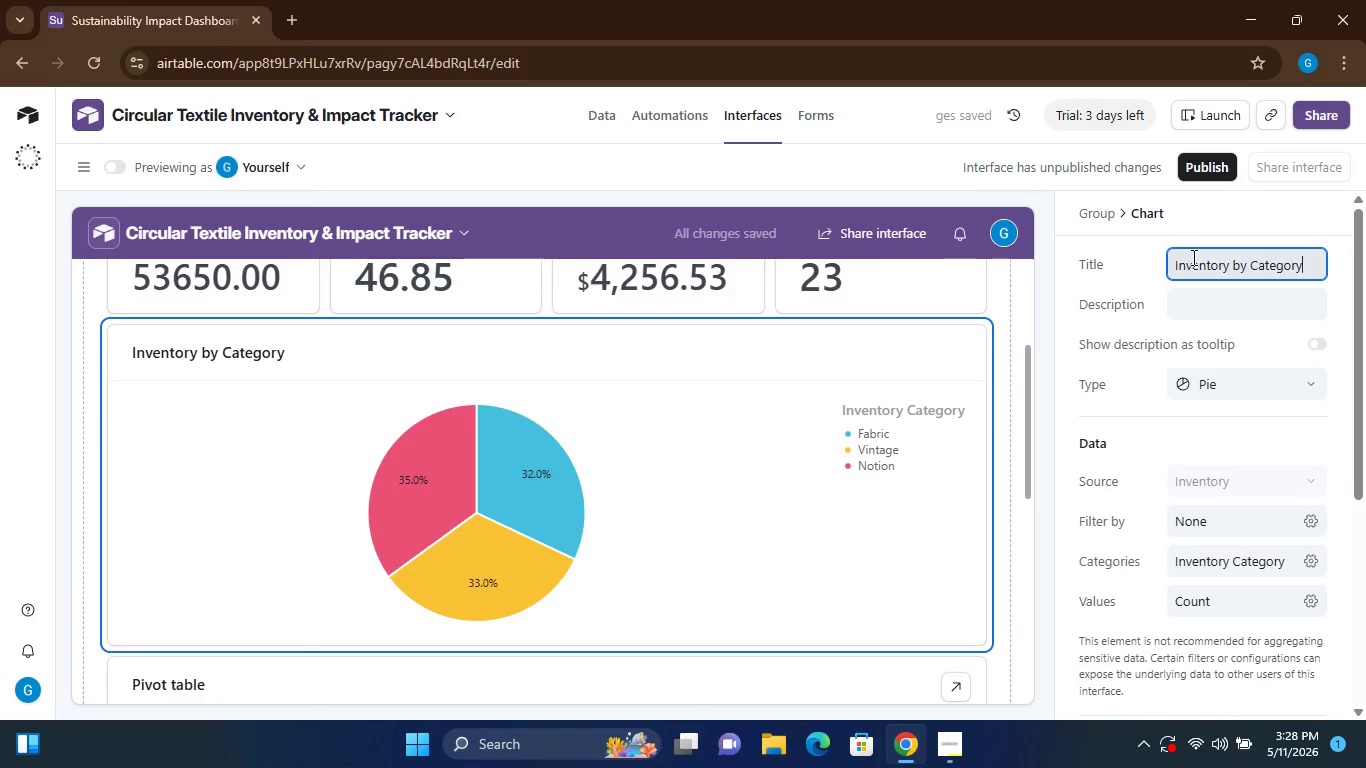 
left_click([978, 335])
 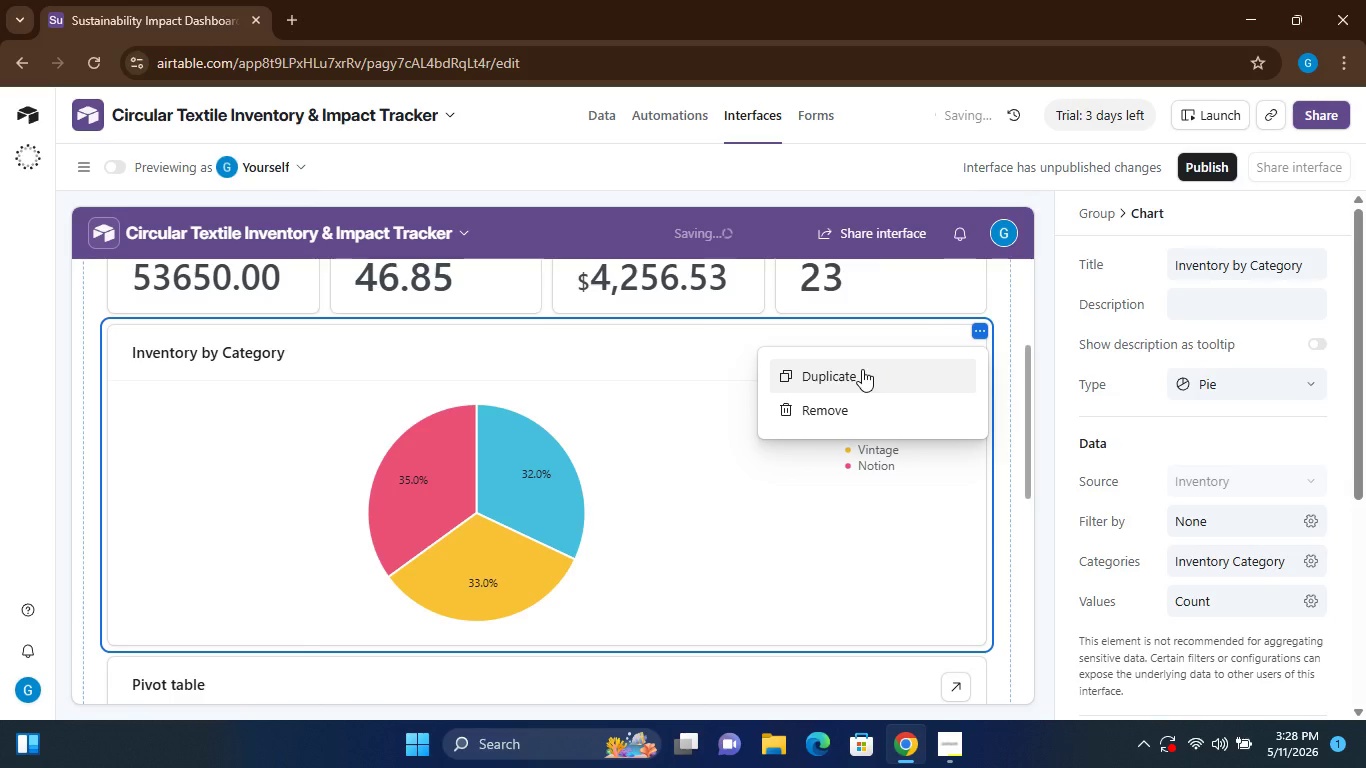 
left_click([860, 369])
 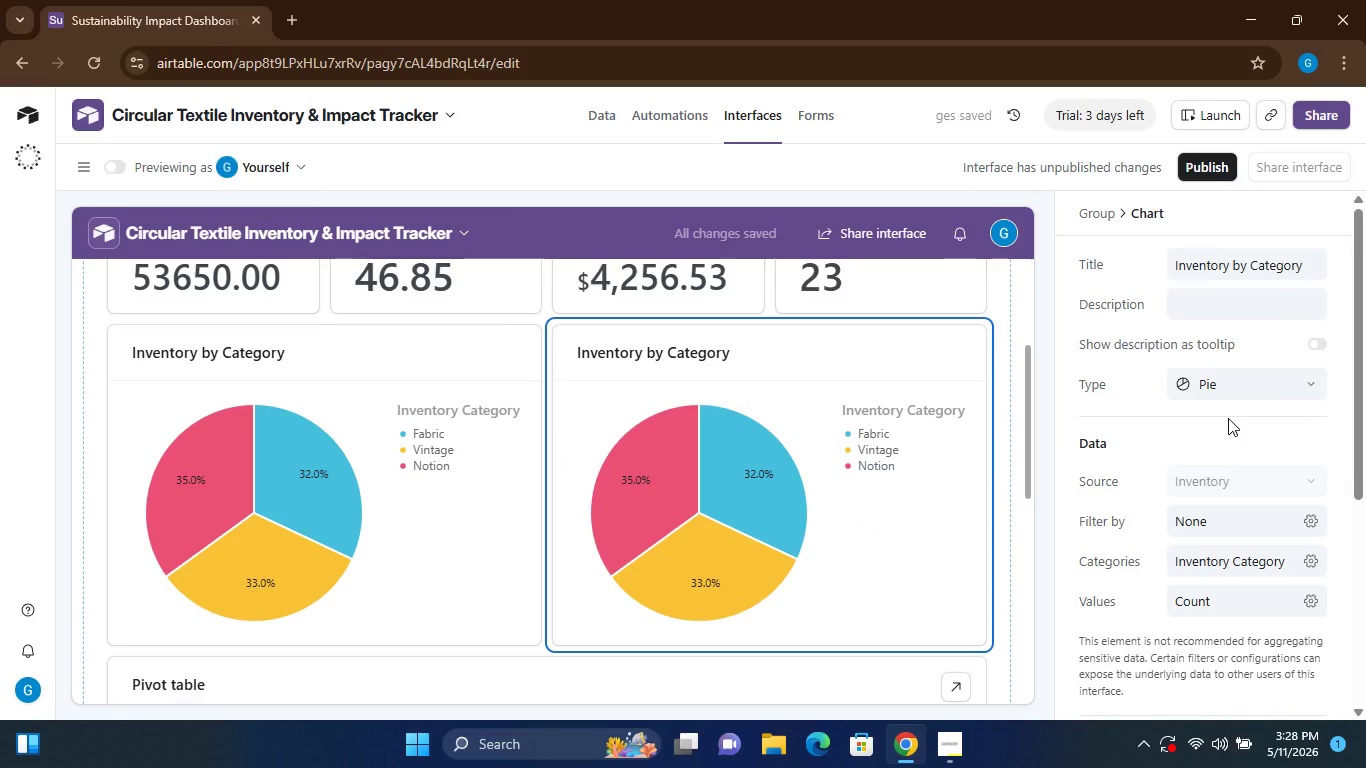 
wait(9.72)
 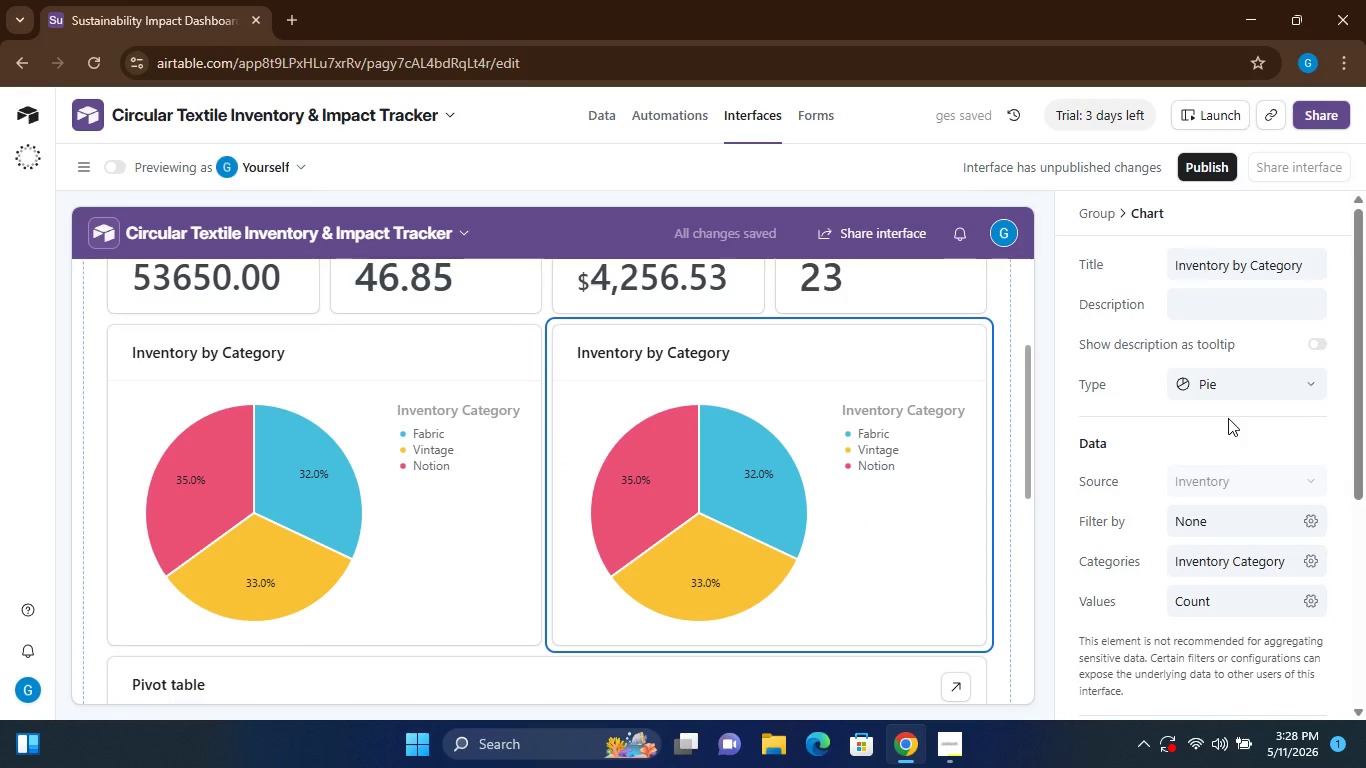 
left_click([1237, 270])
 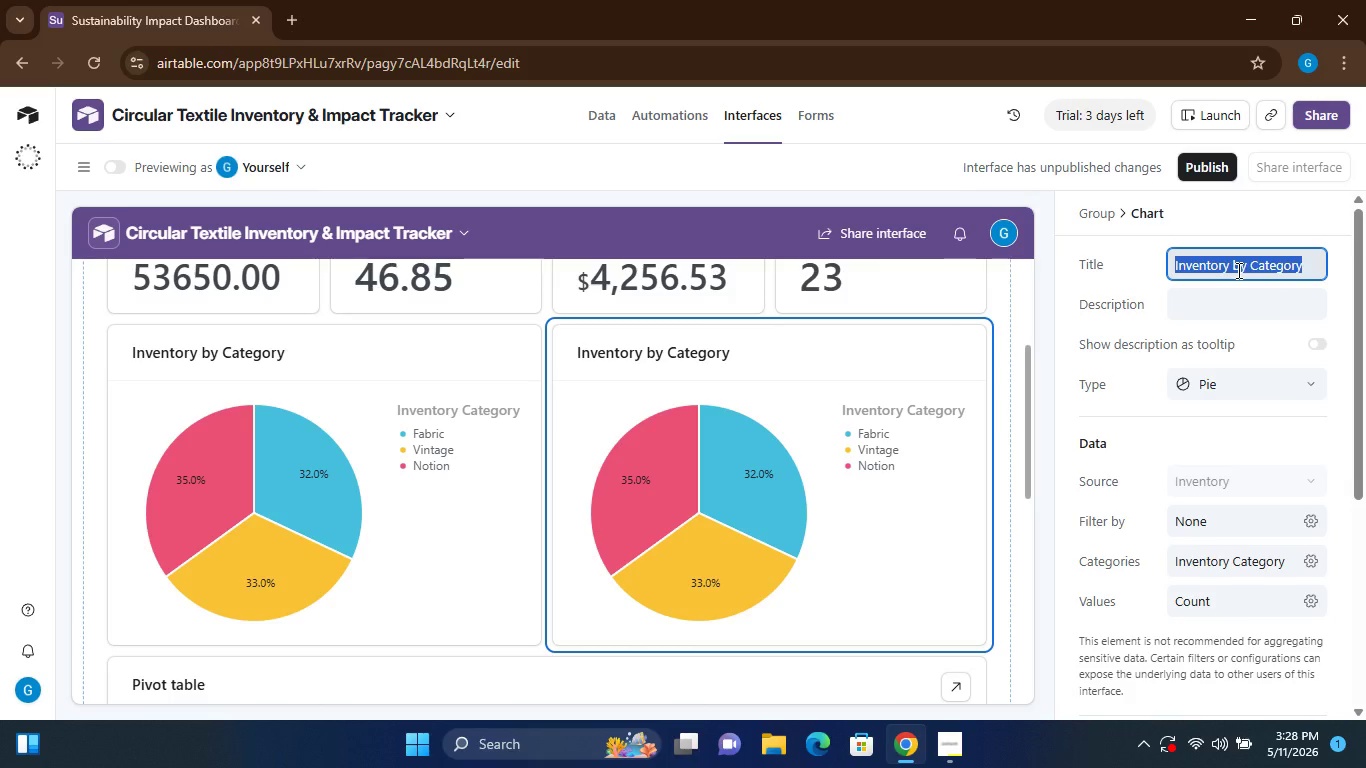 
type(CO2 Impat by Material)
 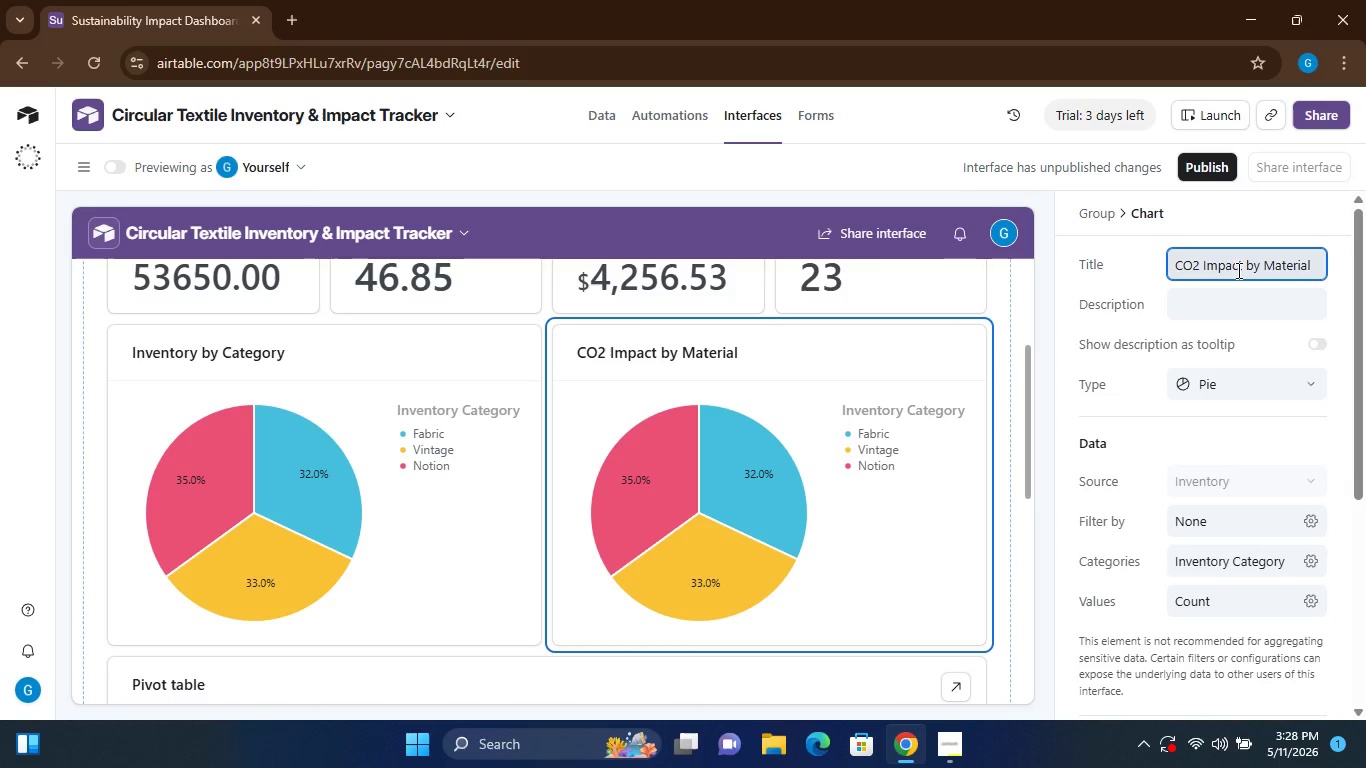 
wait(6.39)
 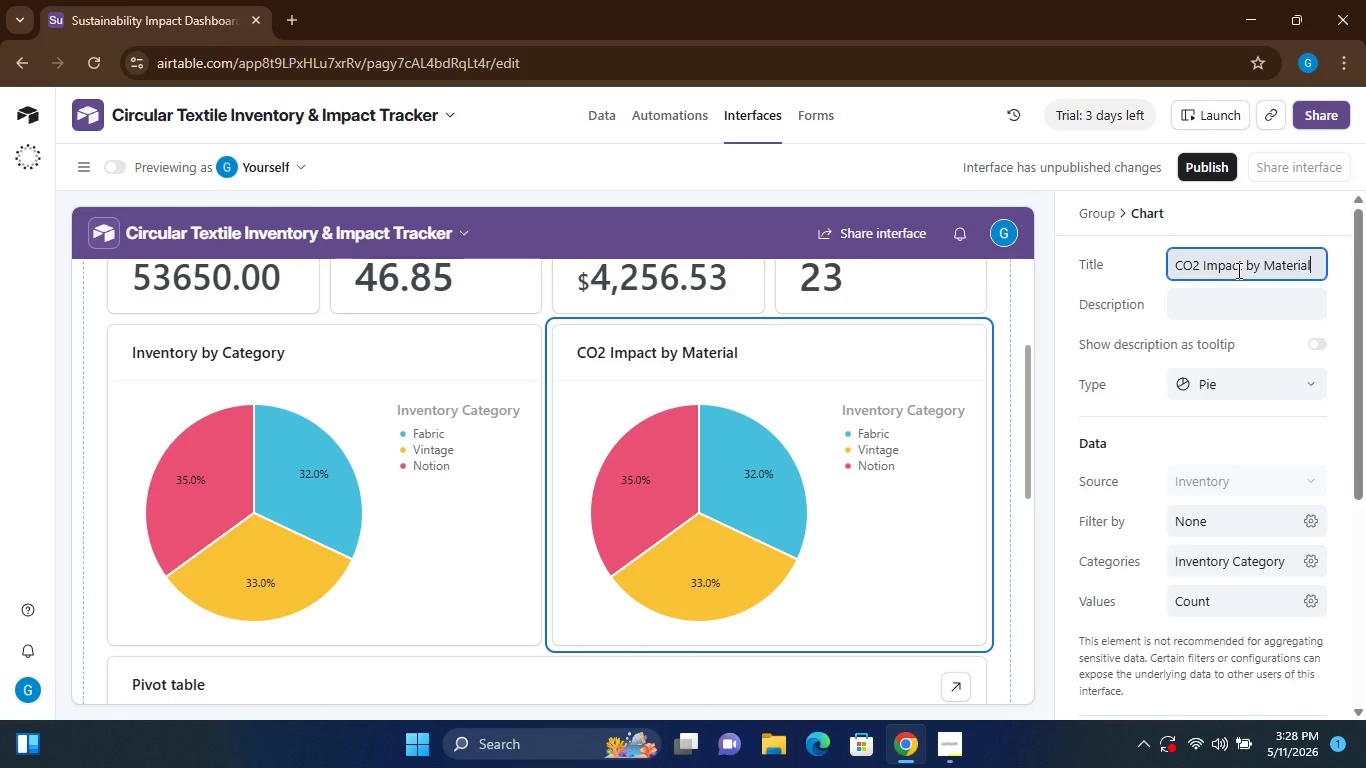 
left_click([1251, 391])
 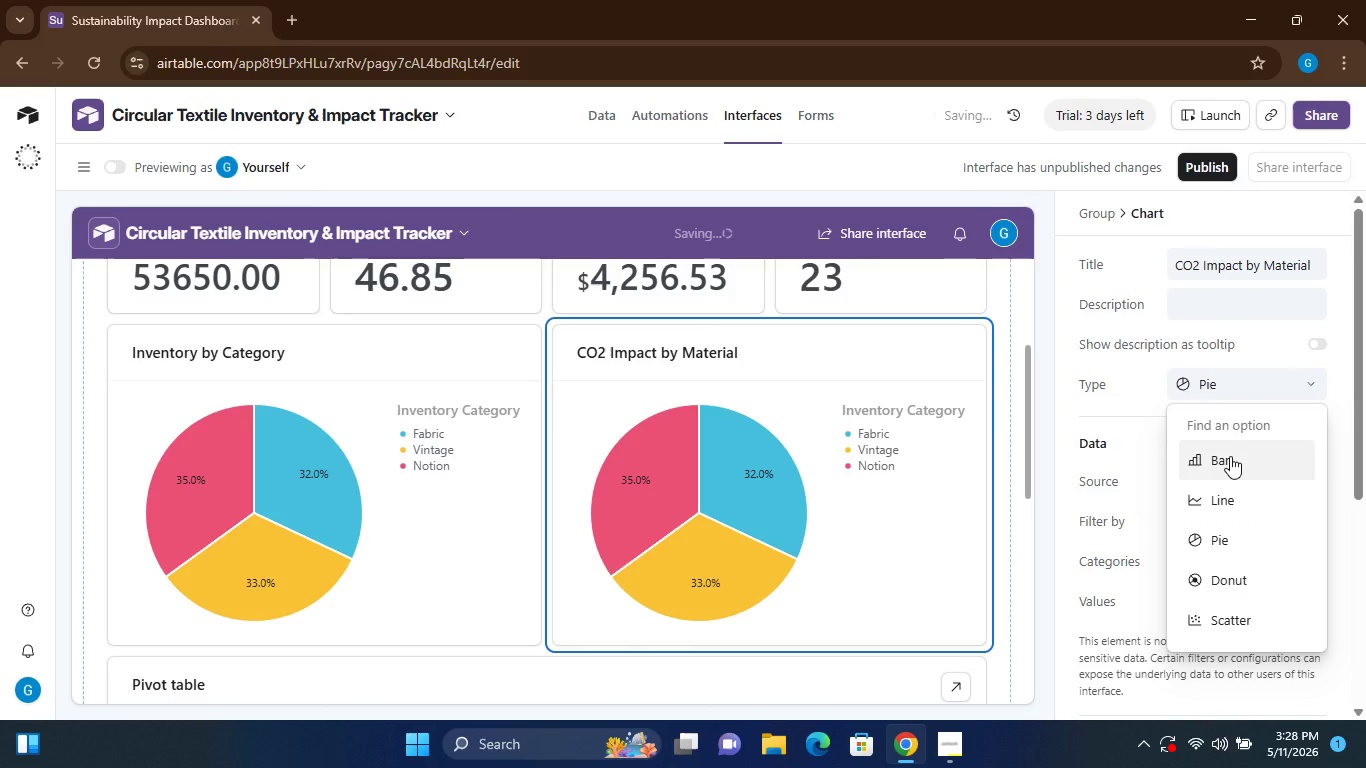 
left_click([1230, 456])
 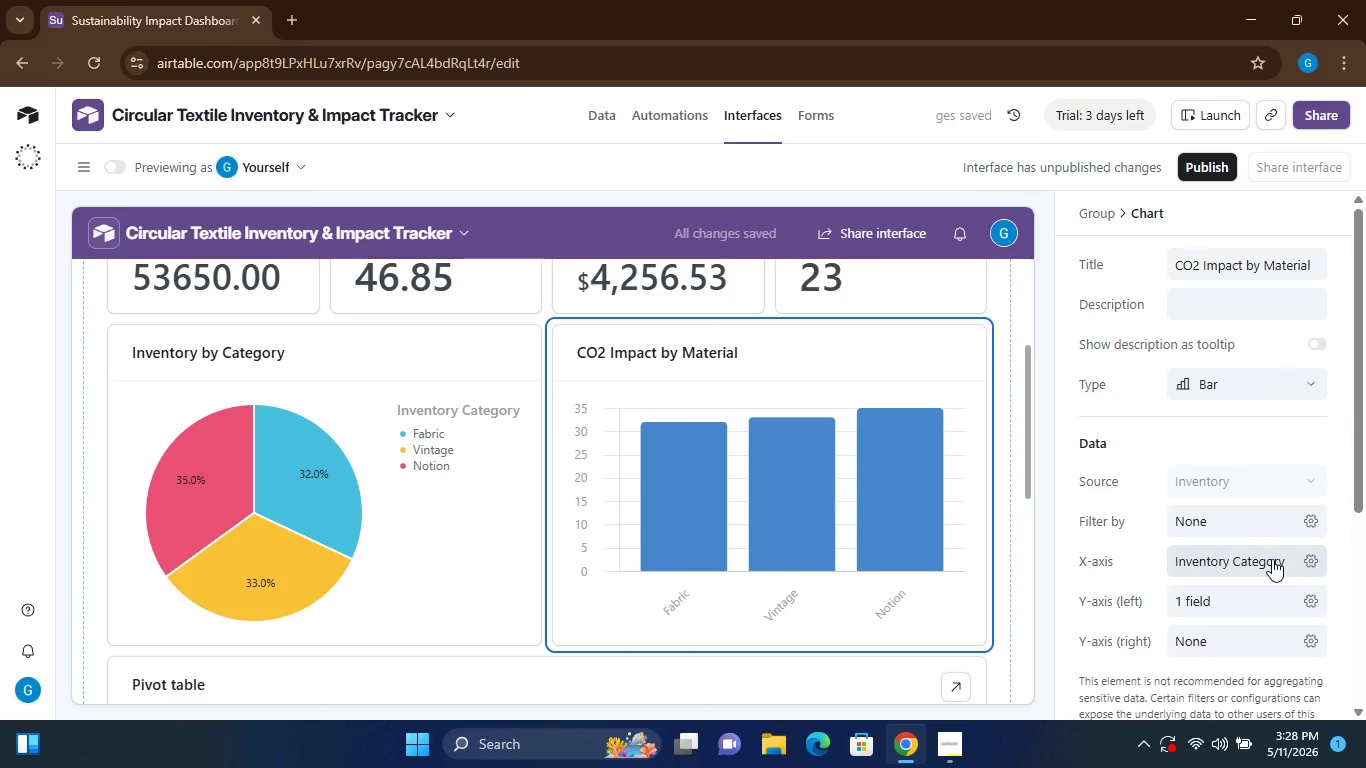 
wait(6.91)
 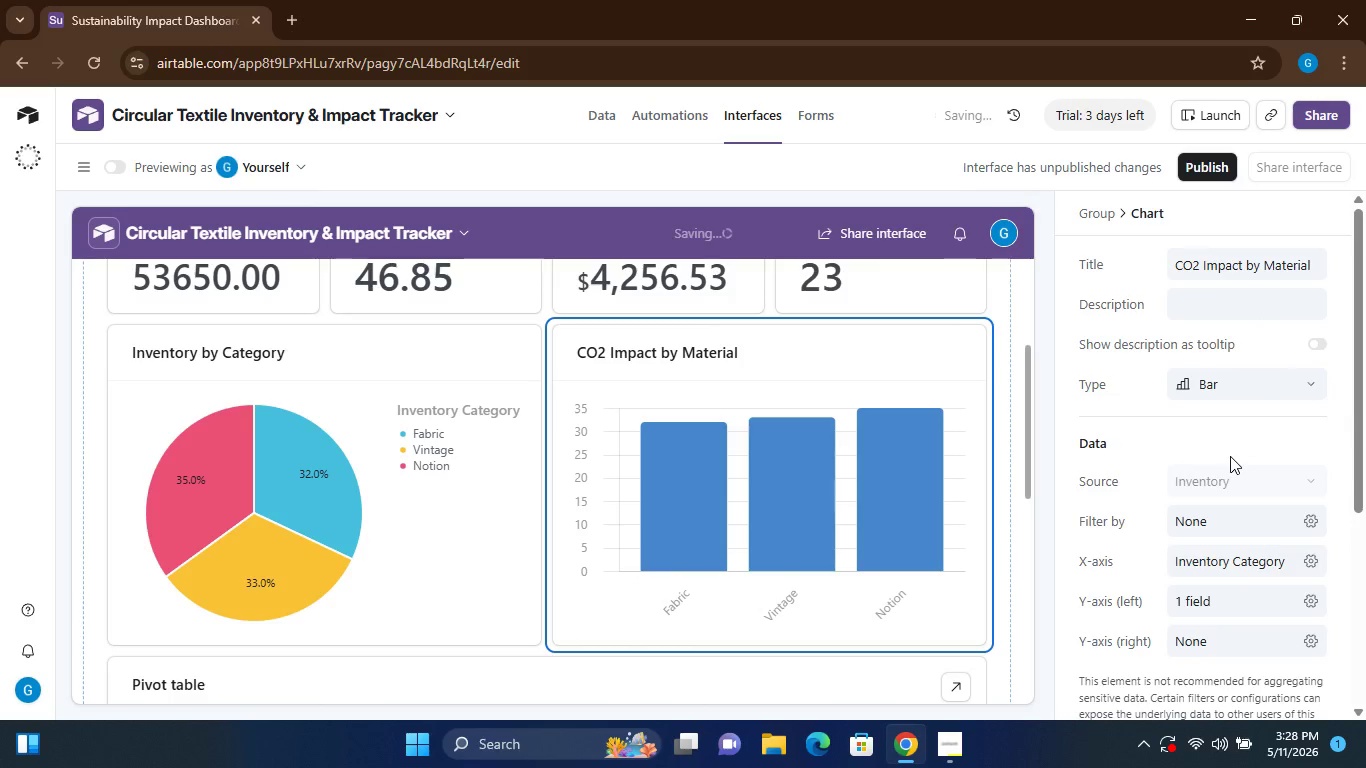 
left_click([1250, 560])
 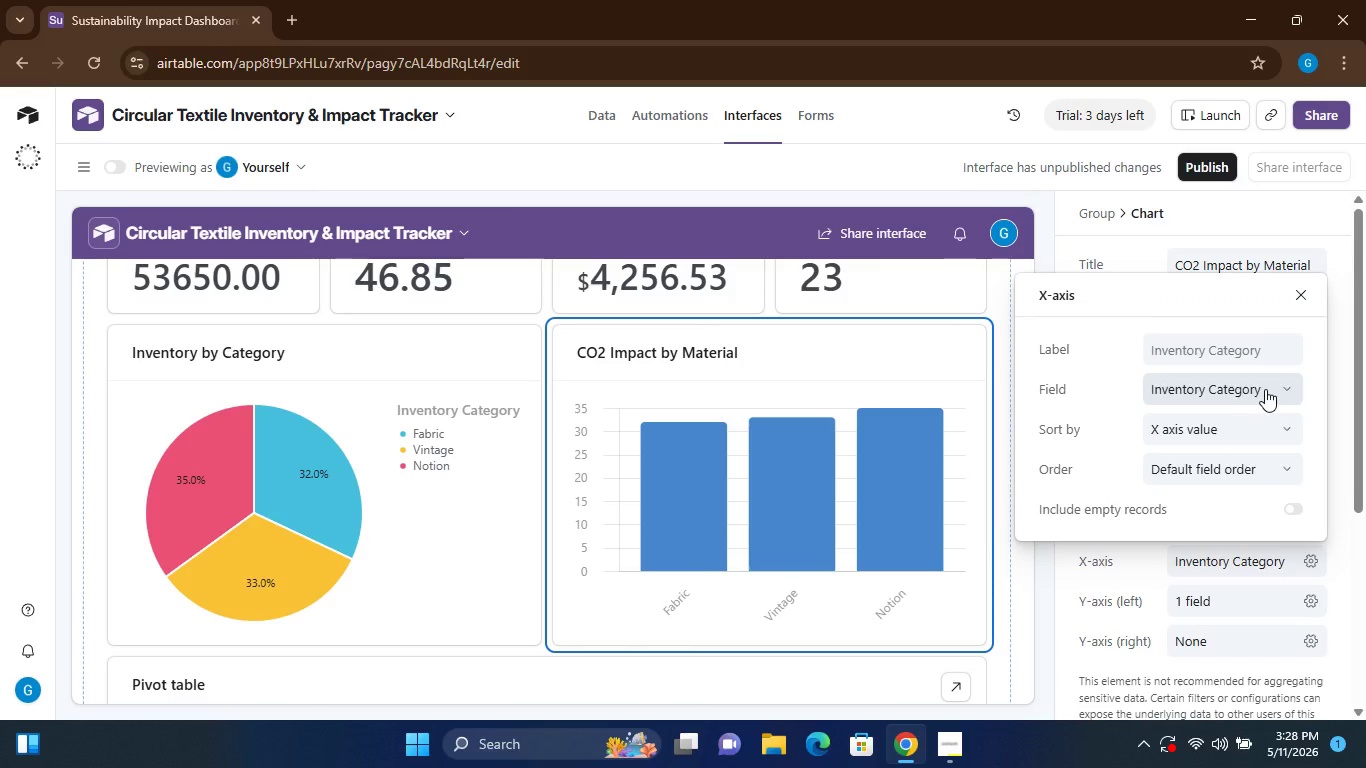 
left_click([1271, 388])
 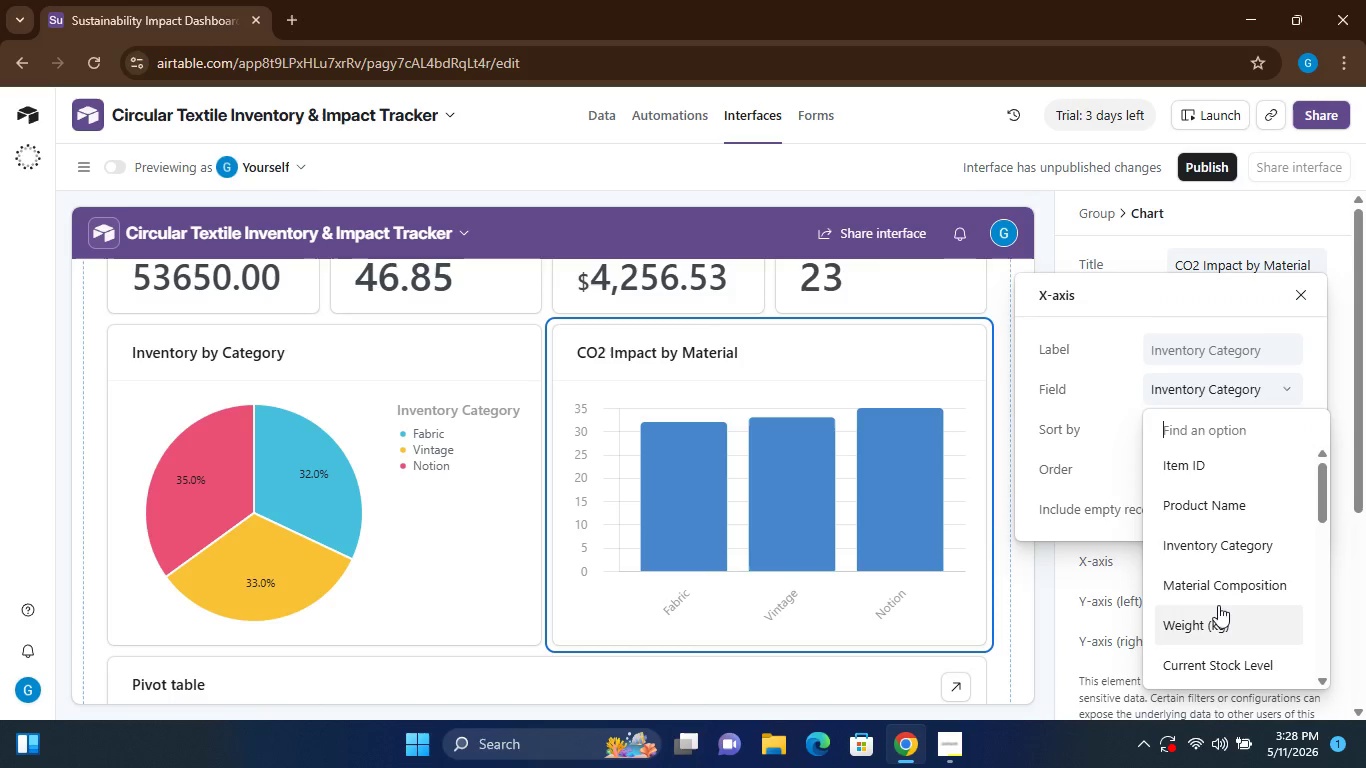 
left_click([1210, 591])
 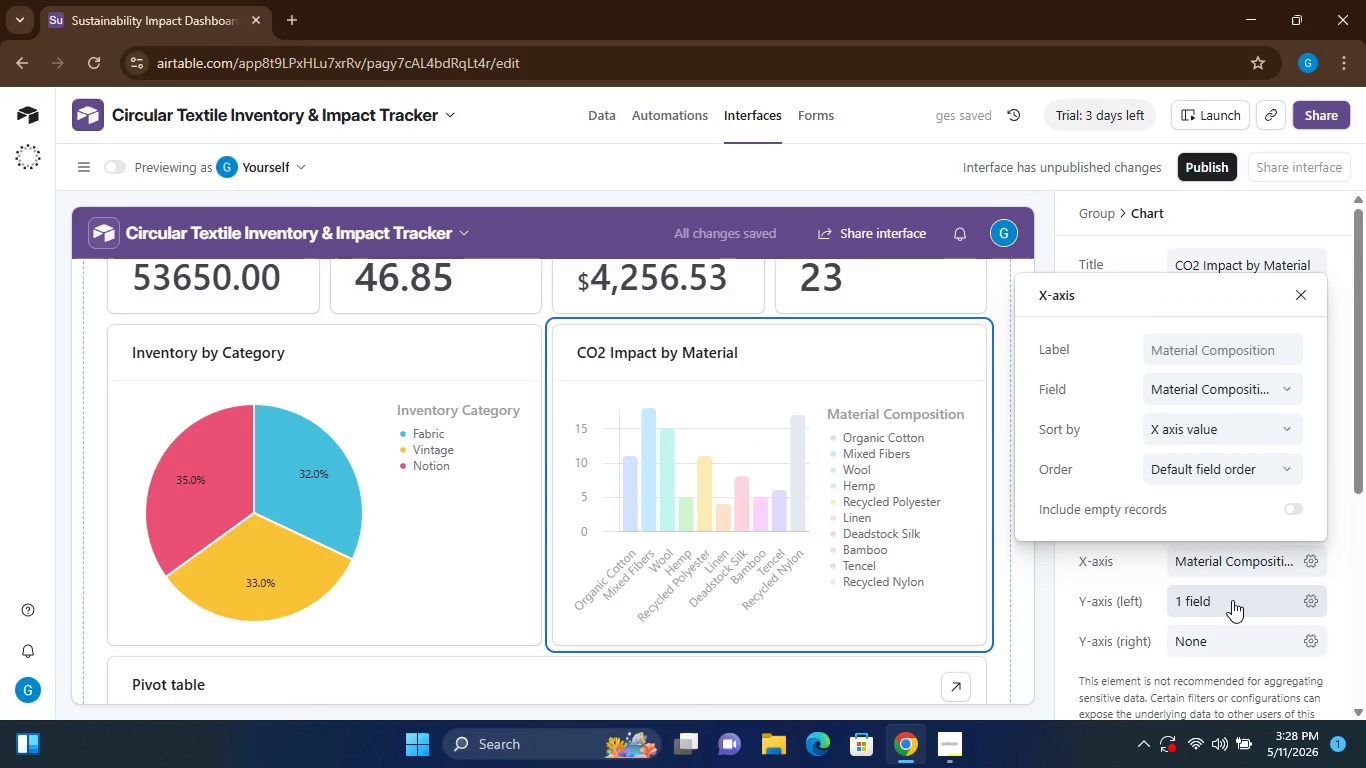 
left_click([1234, 598])
 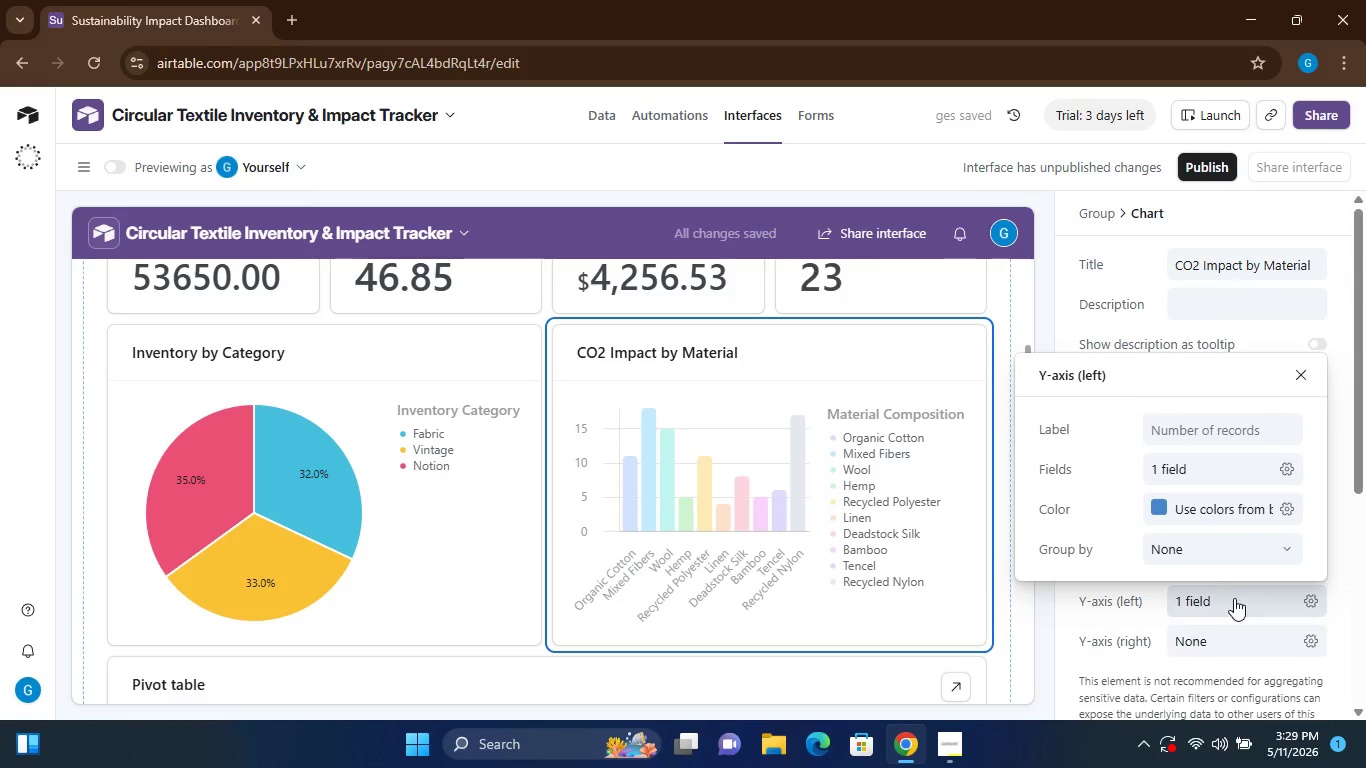 
mouse_move([1204, 497])
 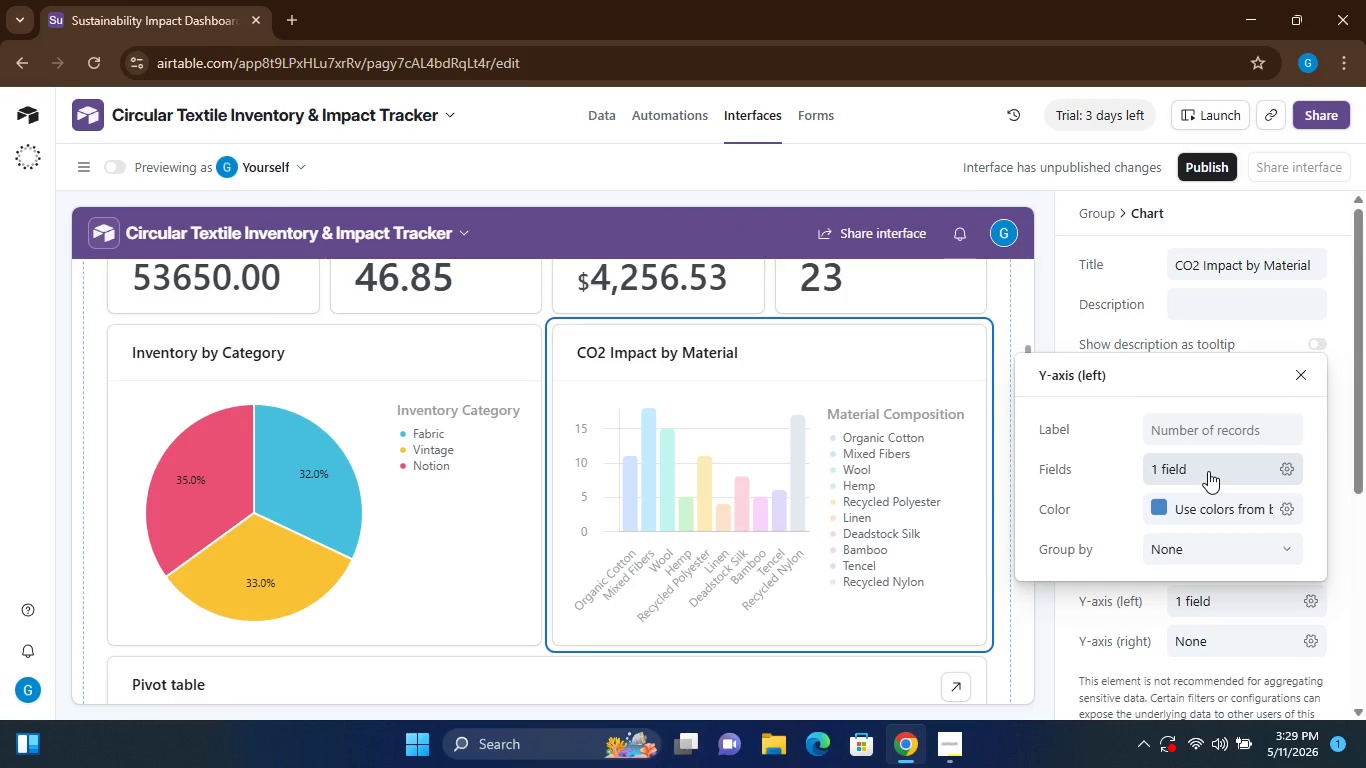 
left_click([1208, 471])
 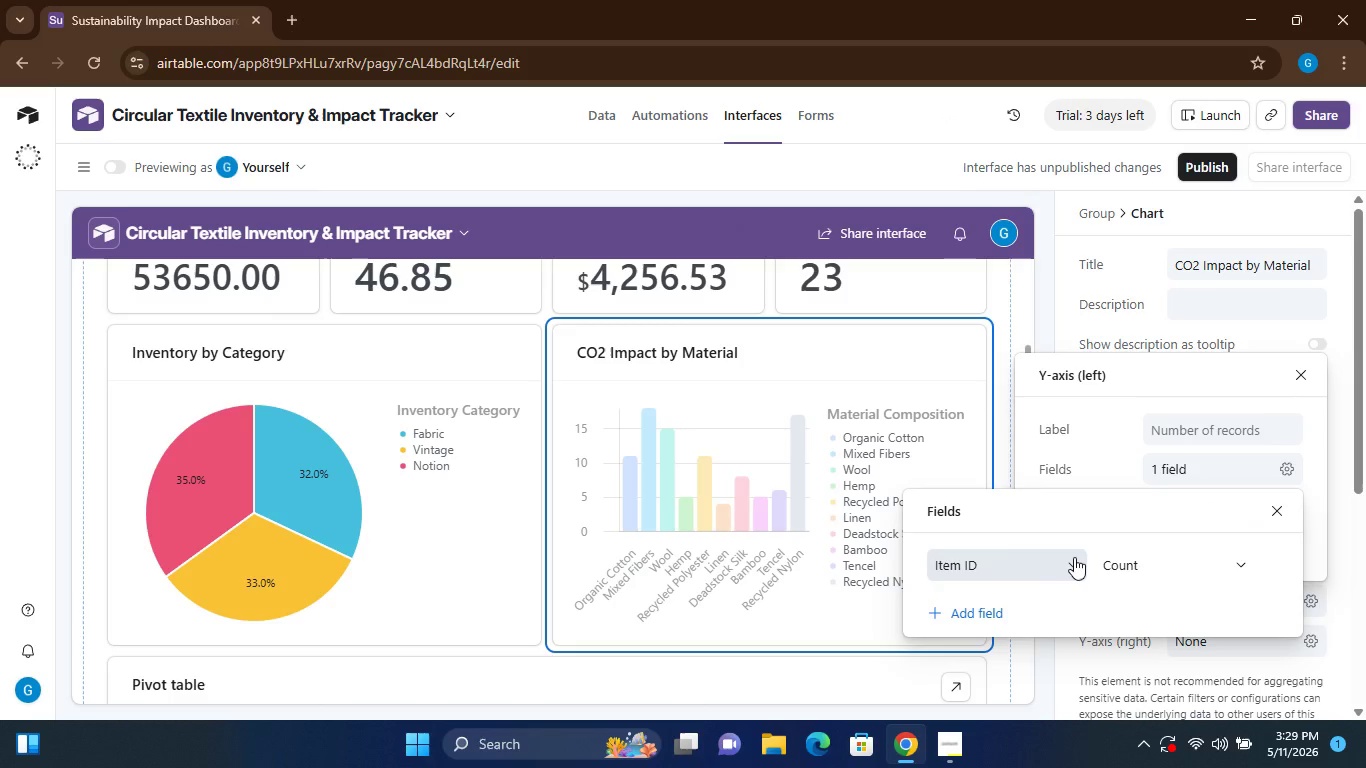 
left_click([1074, 557])
 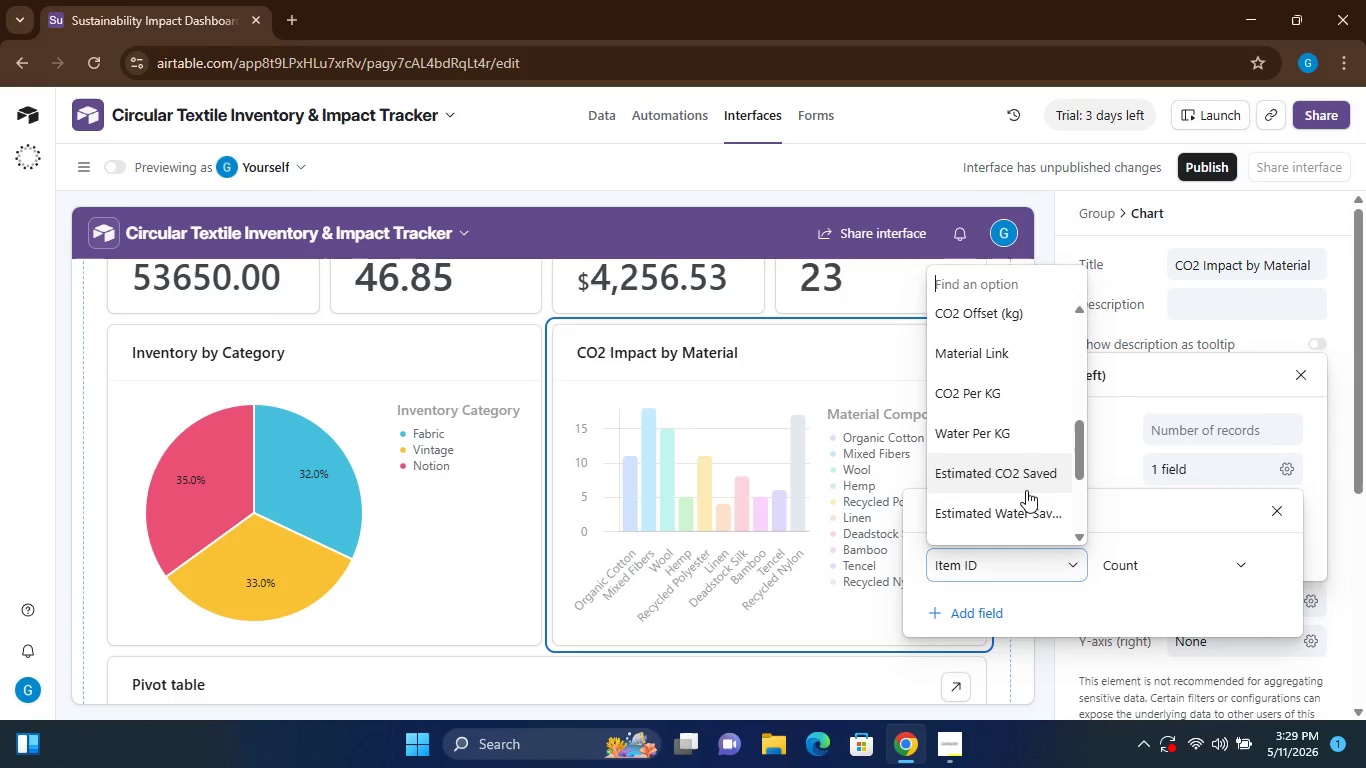 
wait(5.92)
 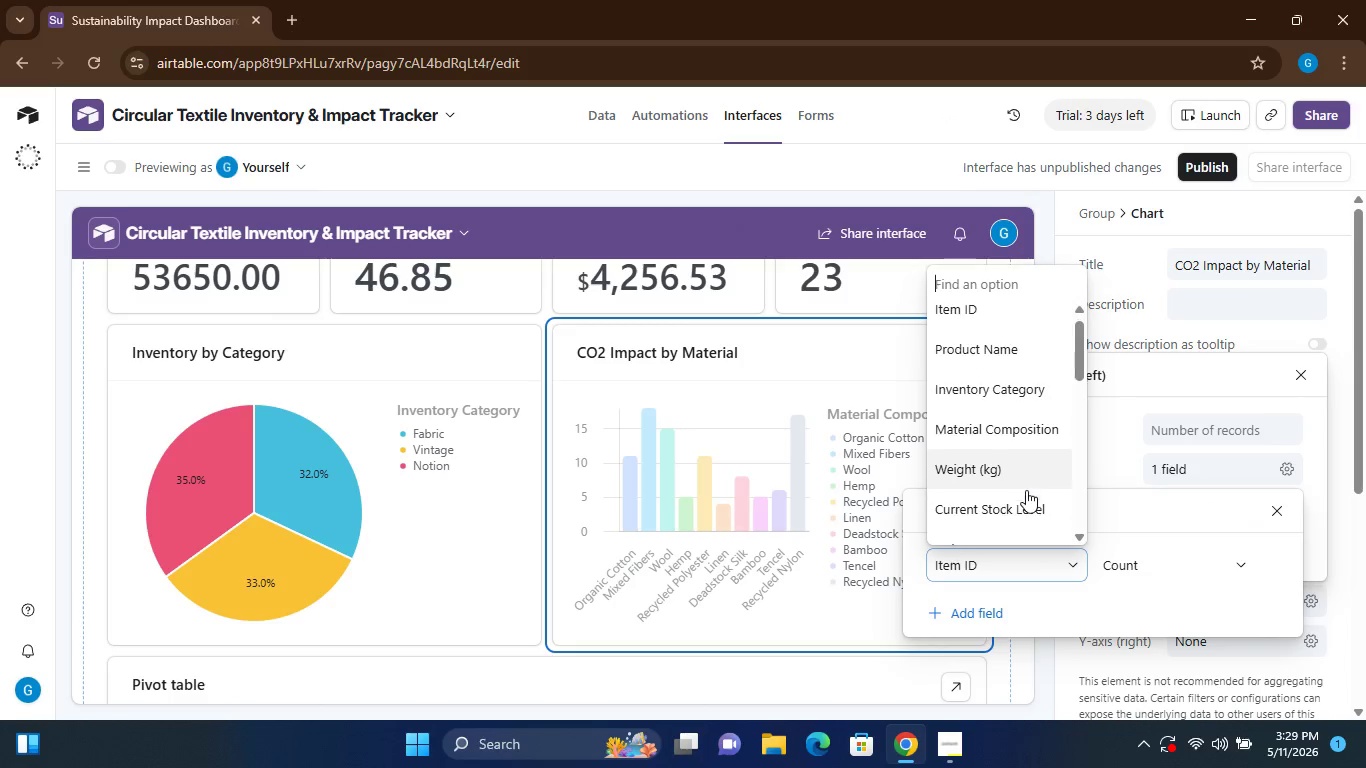 
left_click([992, 474])
 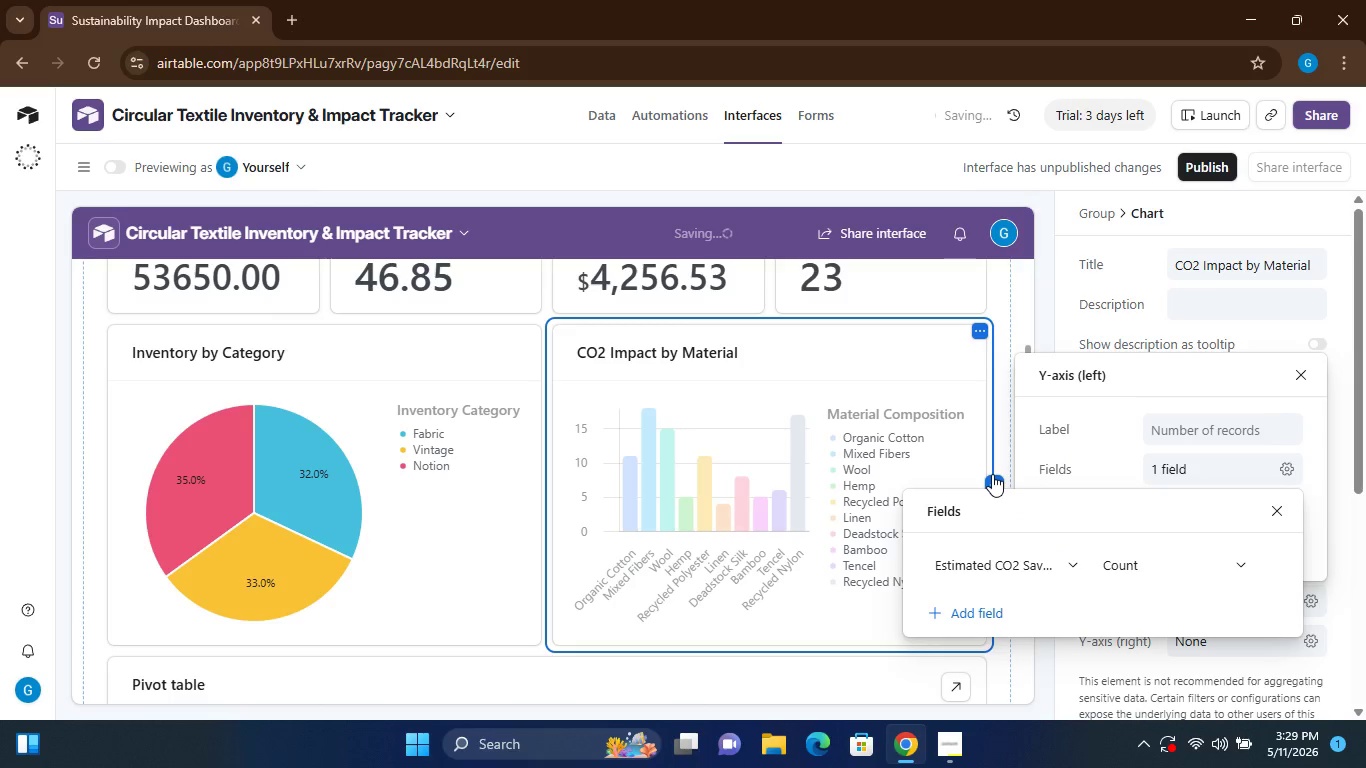 
mouse_move([1174, 590])
 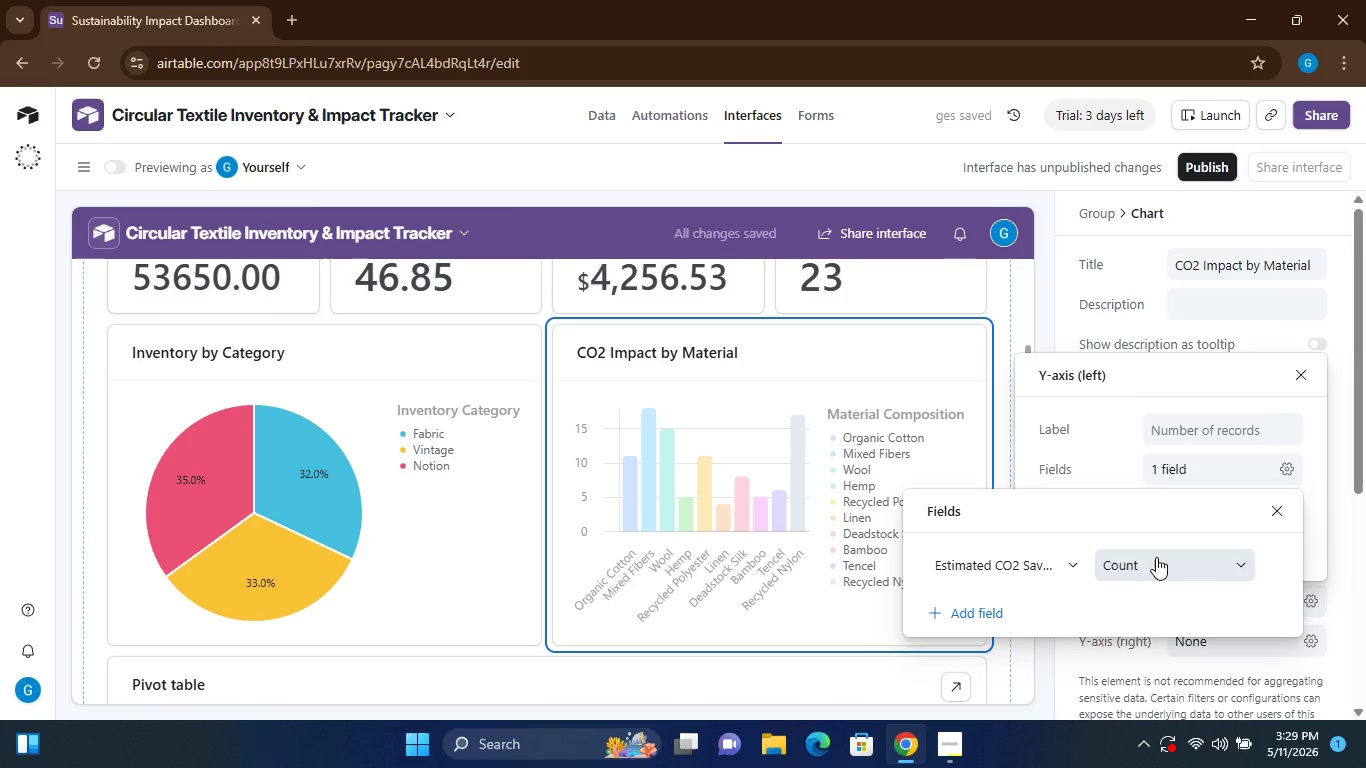 
left_click([1156, 557])
 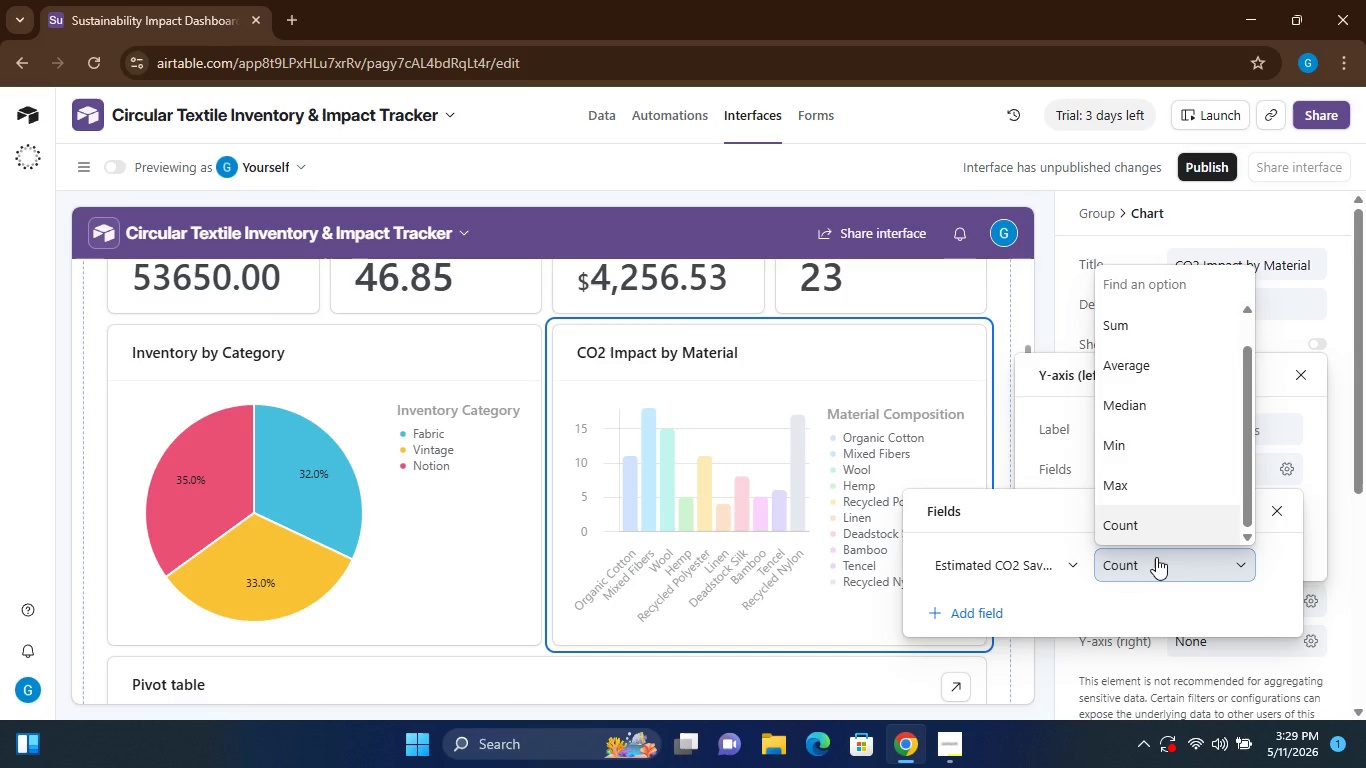 
wait(6.7)
 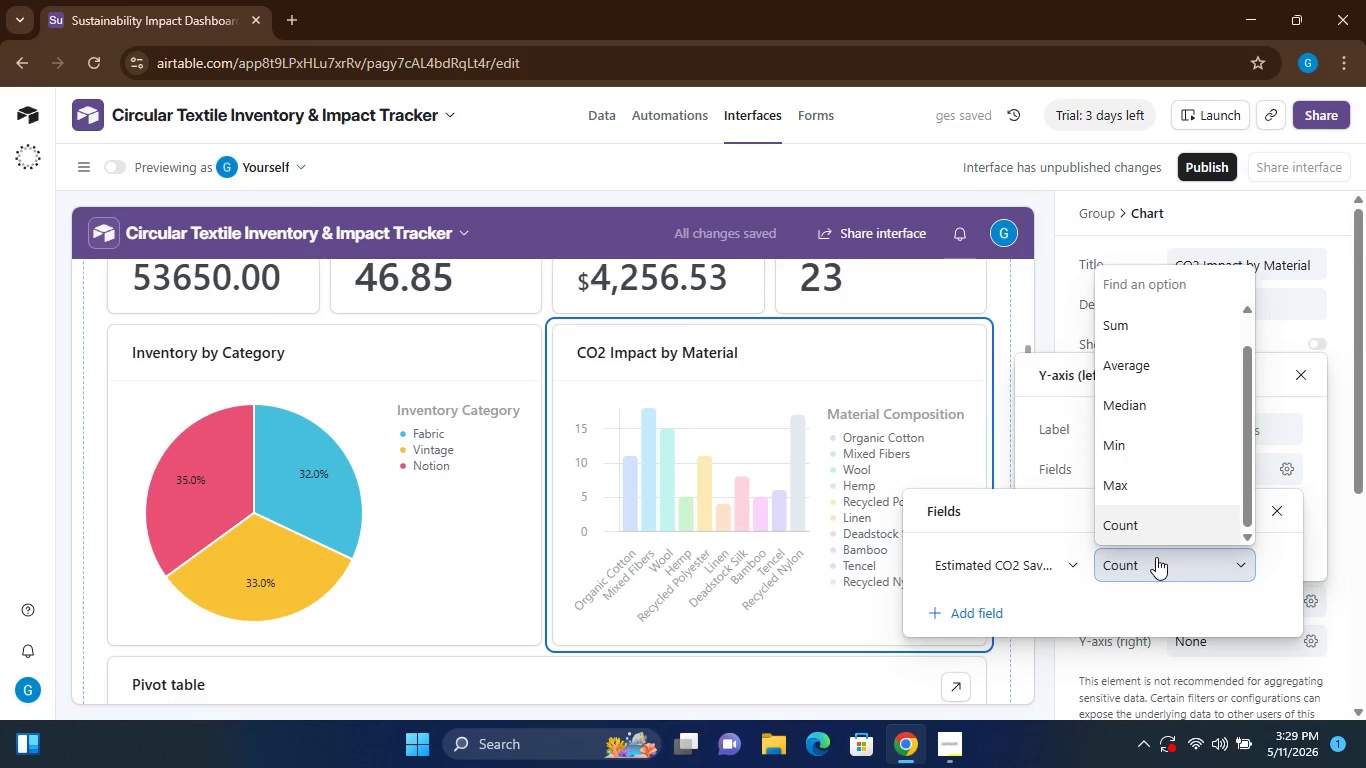 
left_click([1136, 335])
 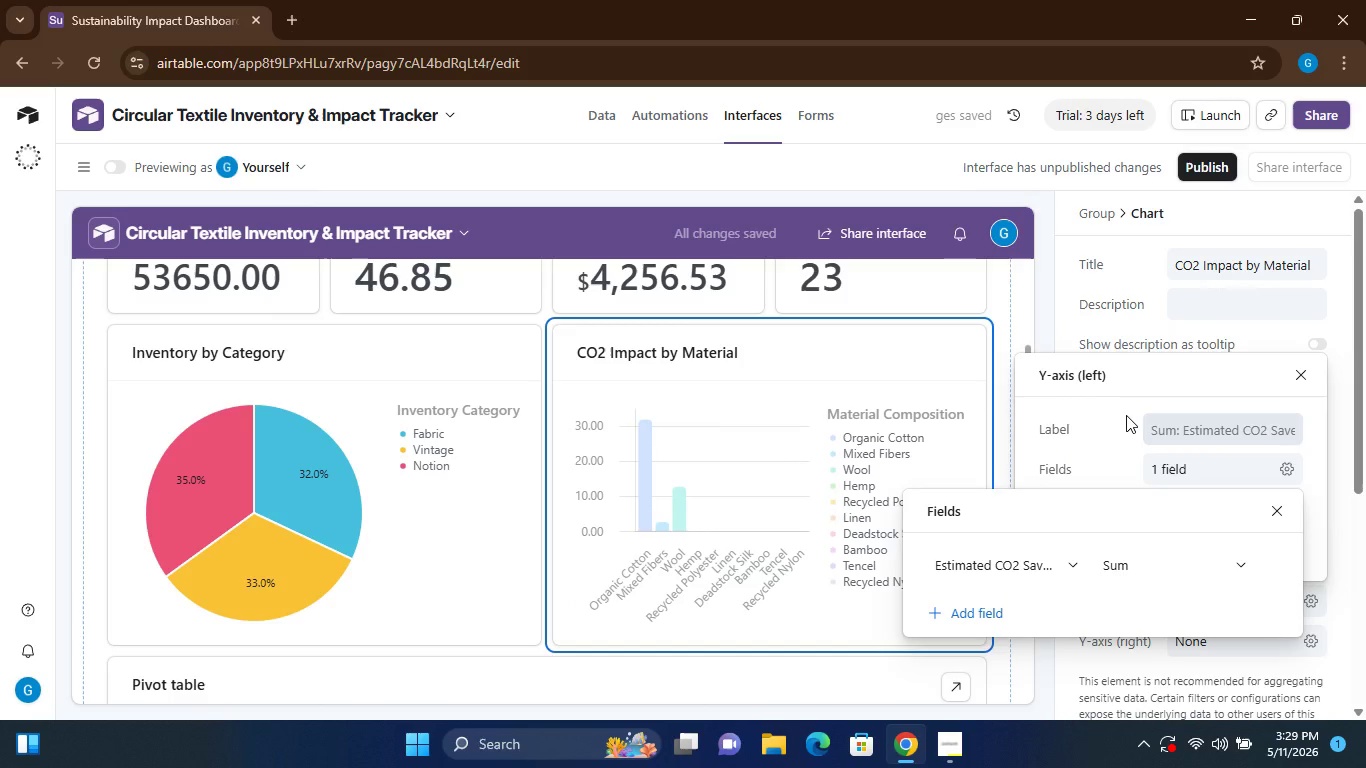 
wait(9.72)
 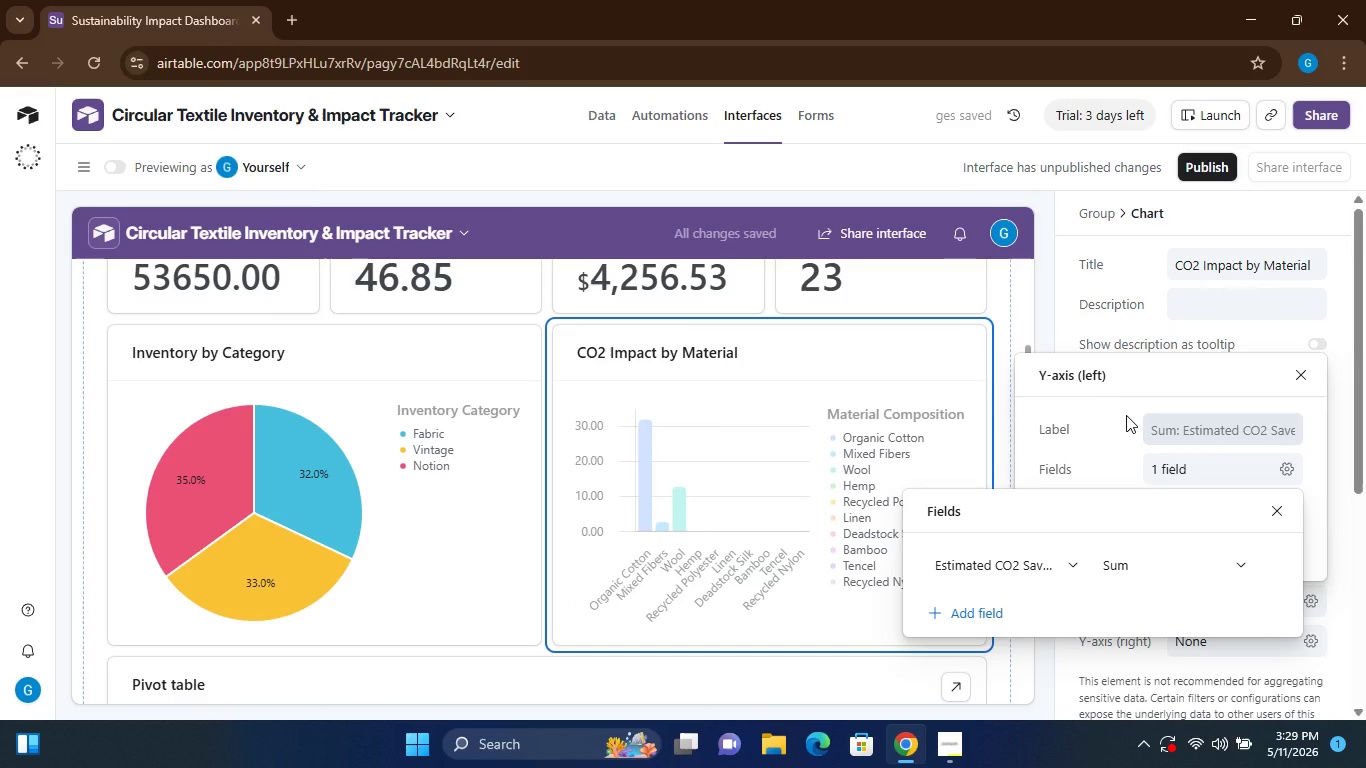 
left_click([1044, 669])
 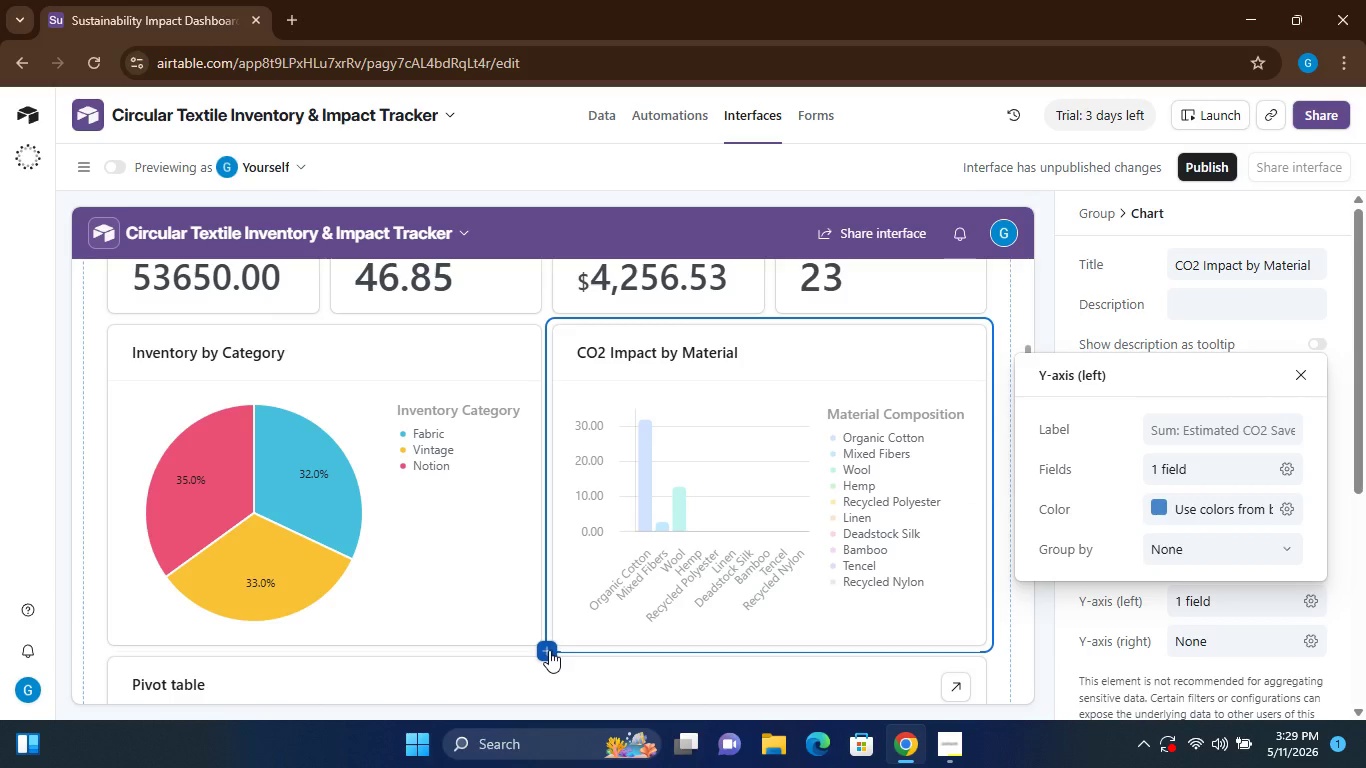 
left_click([549, 650])
 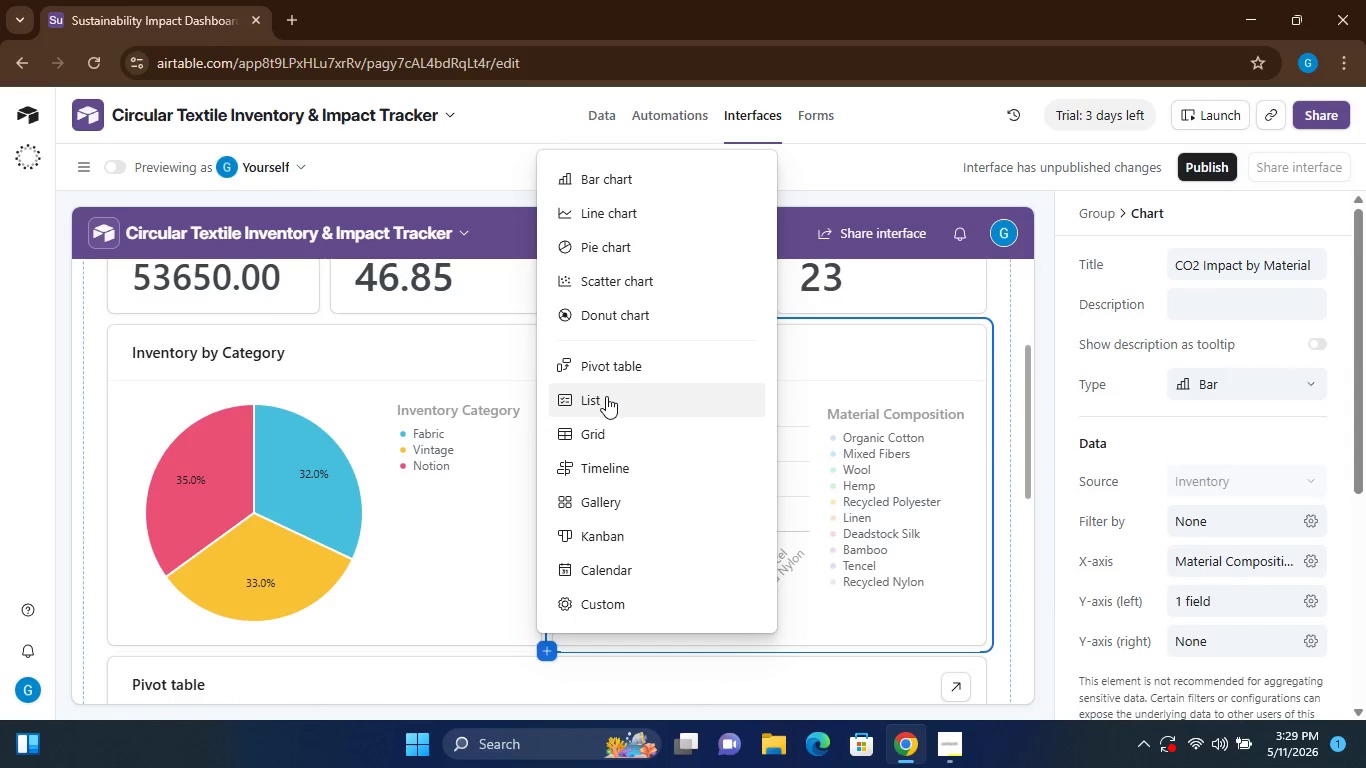 
left_click([606, 396])
 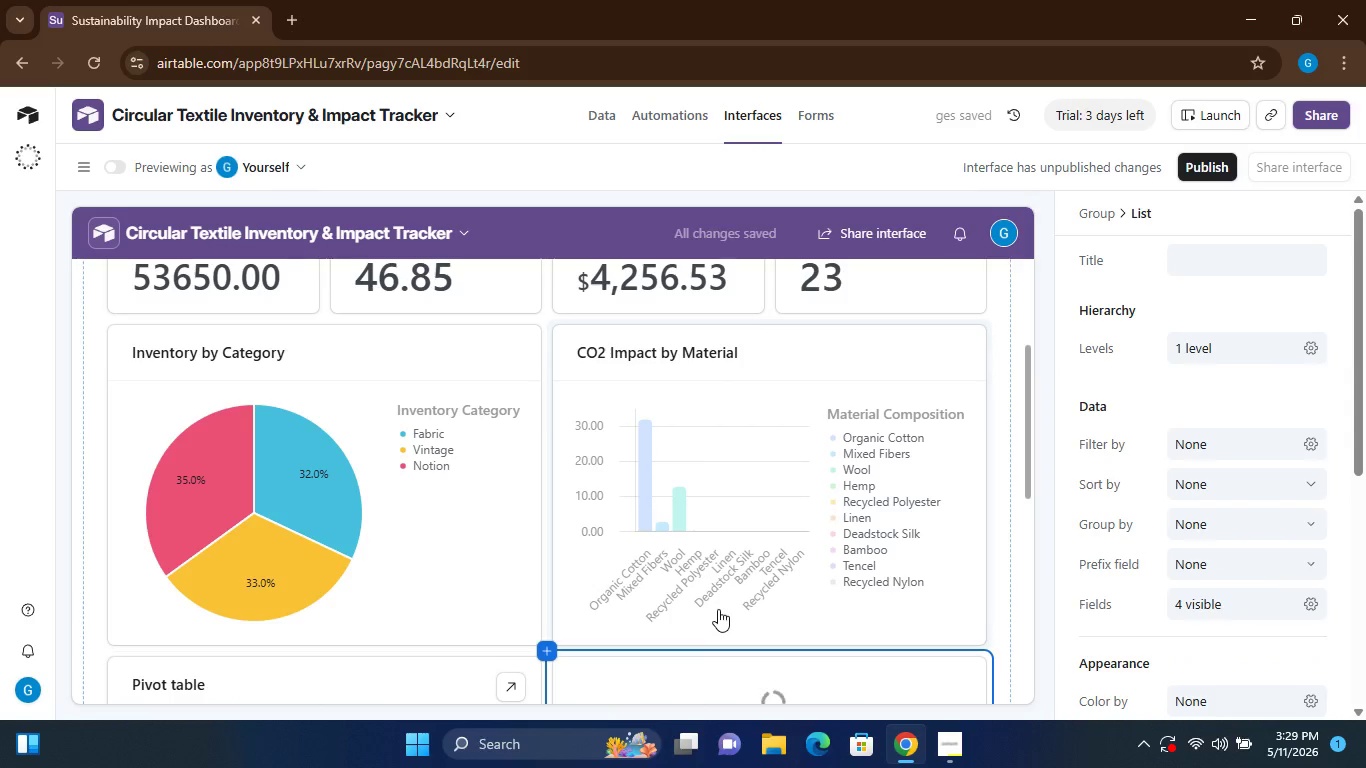 
mouse_move([537, 647])
 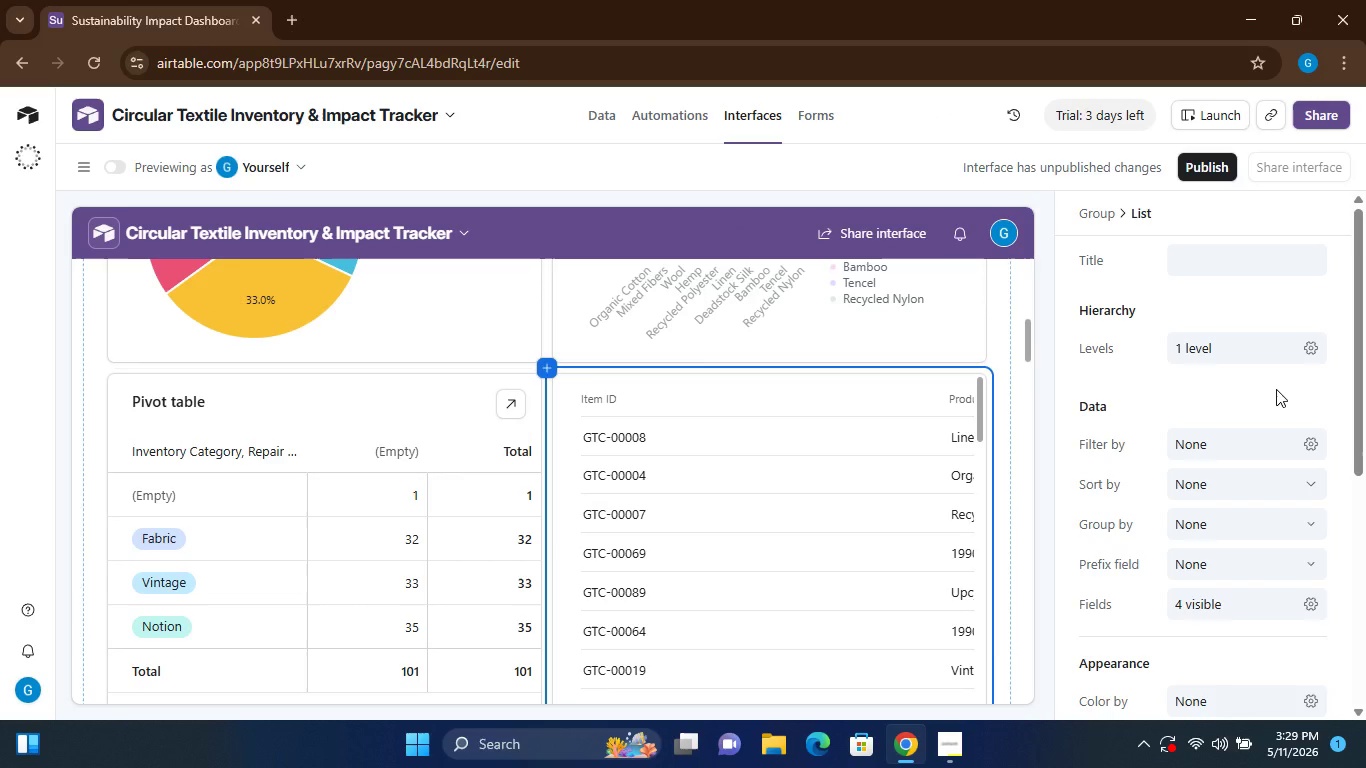 
wait(13.33)
 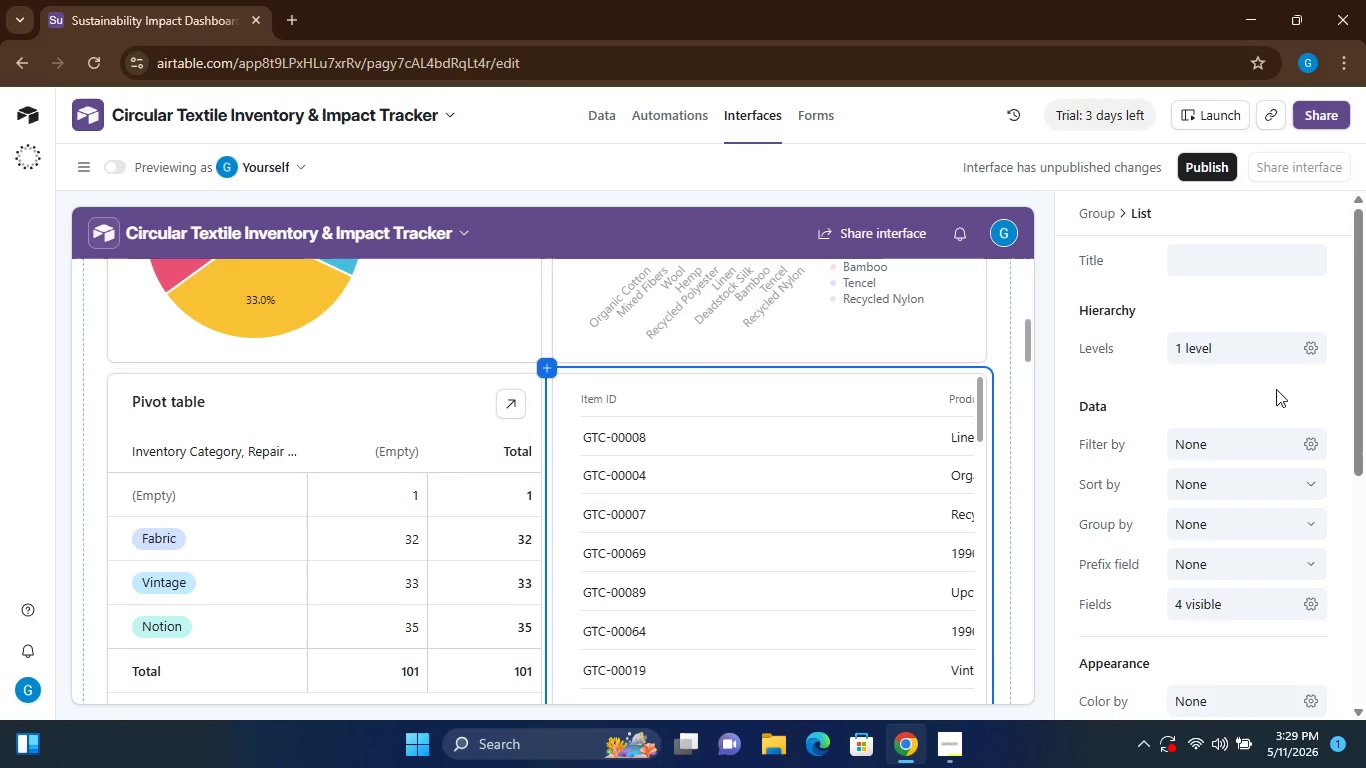 
left_click([1216, 451])
 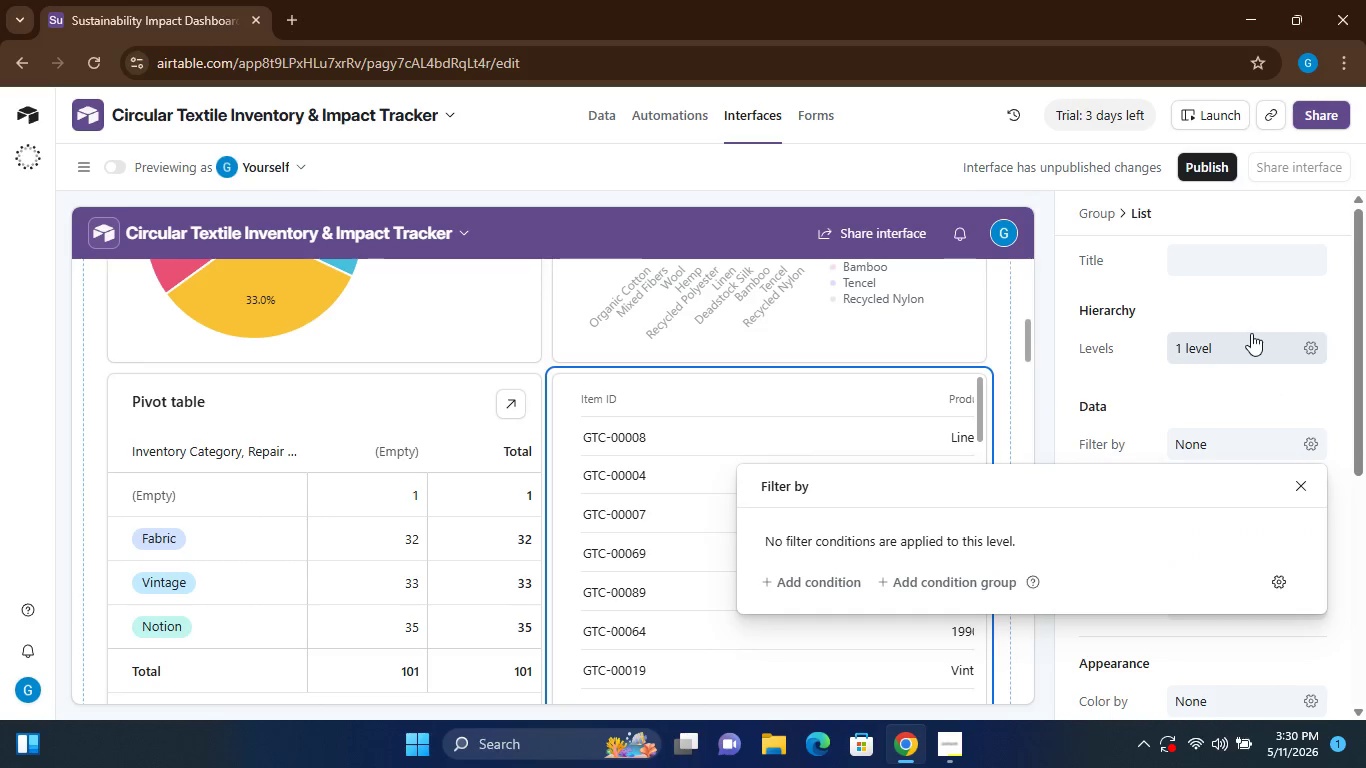 
left_click([1251, 339])
 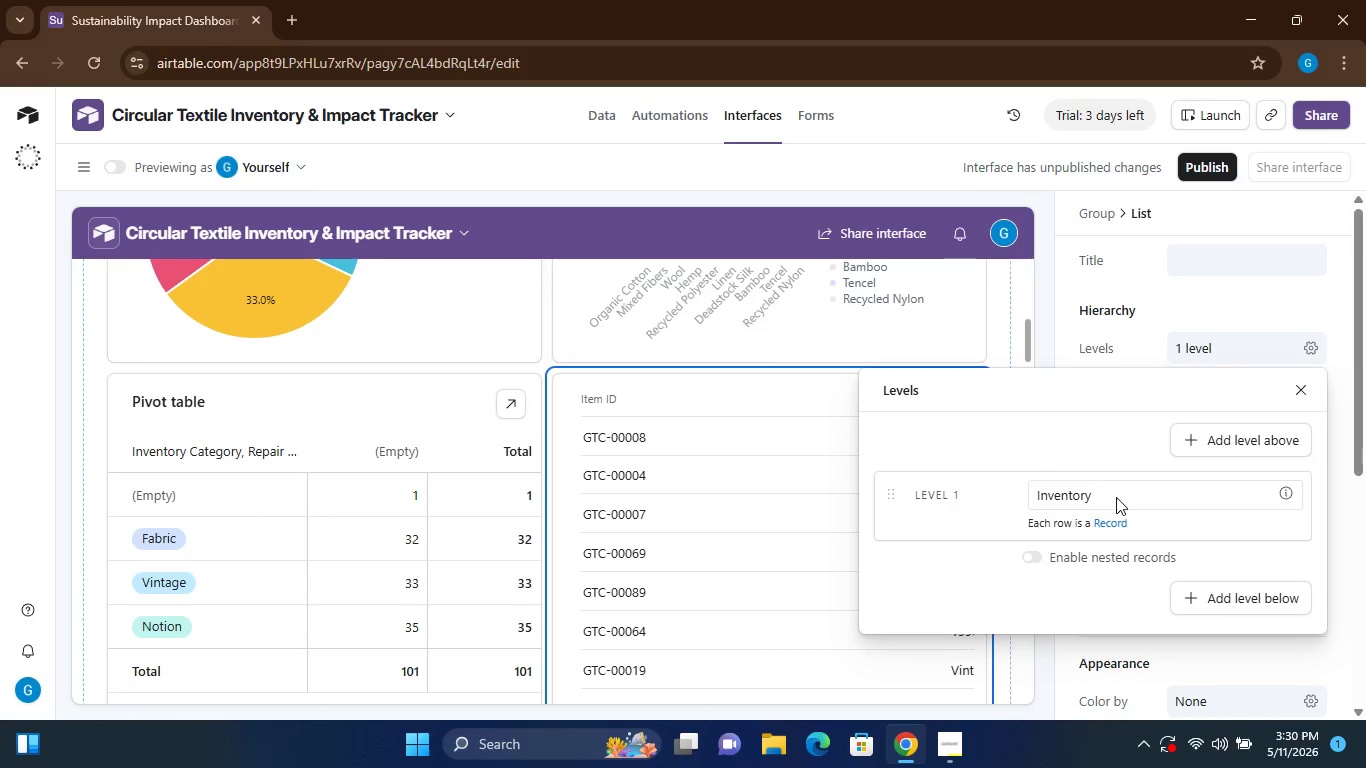 
left_click([1110, 501])
 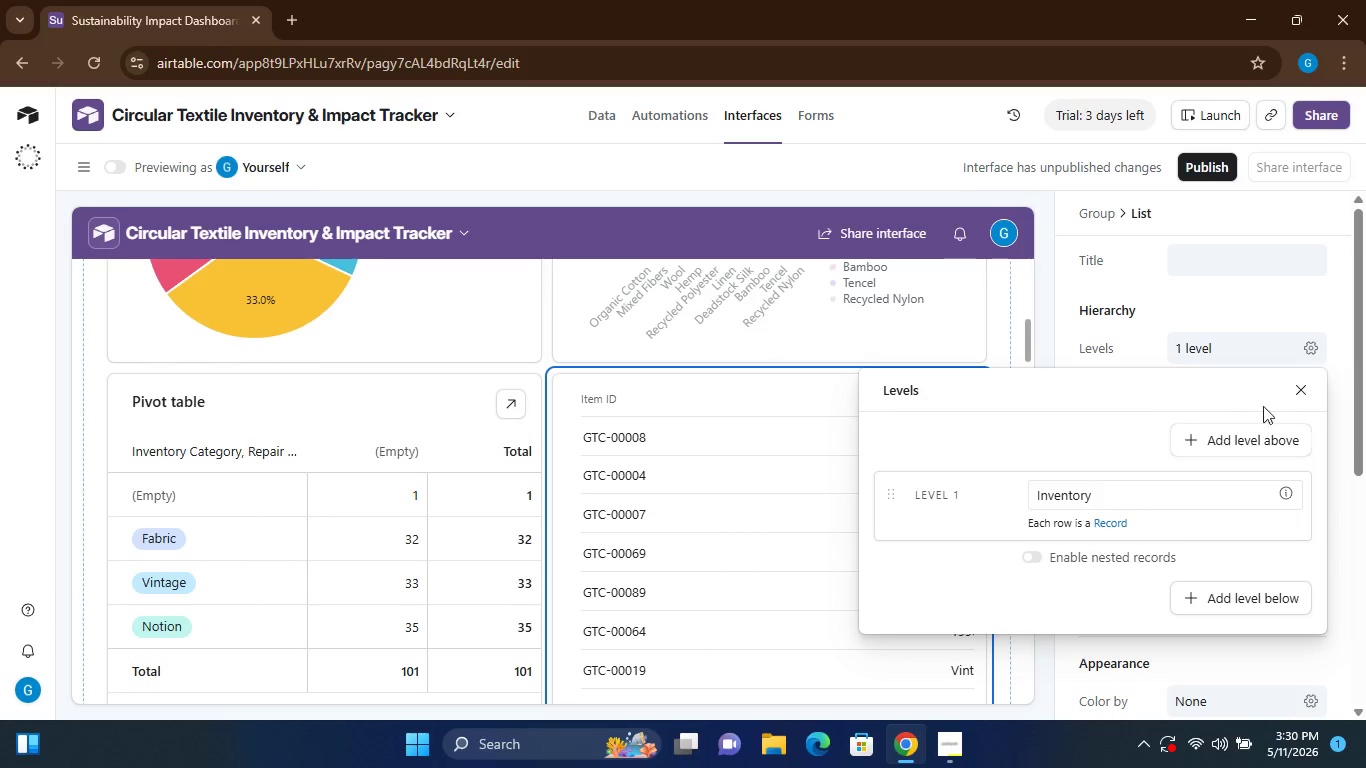 
left_click([1299, 383])
 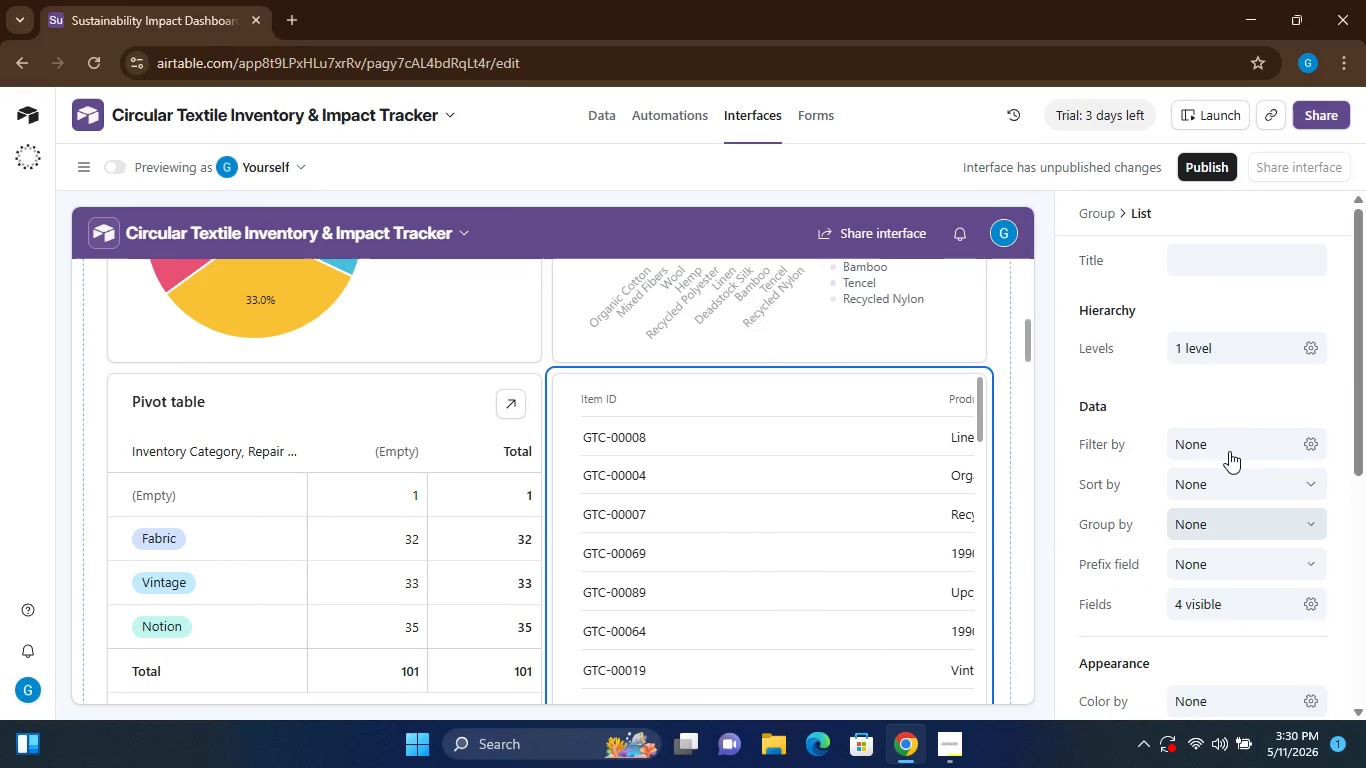 
wait(11.58)
 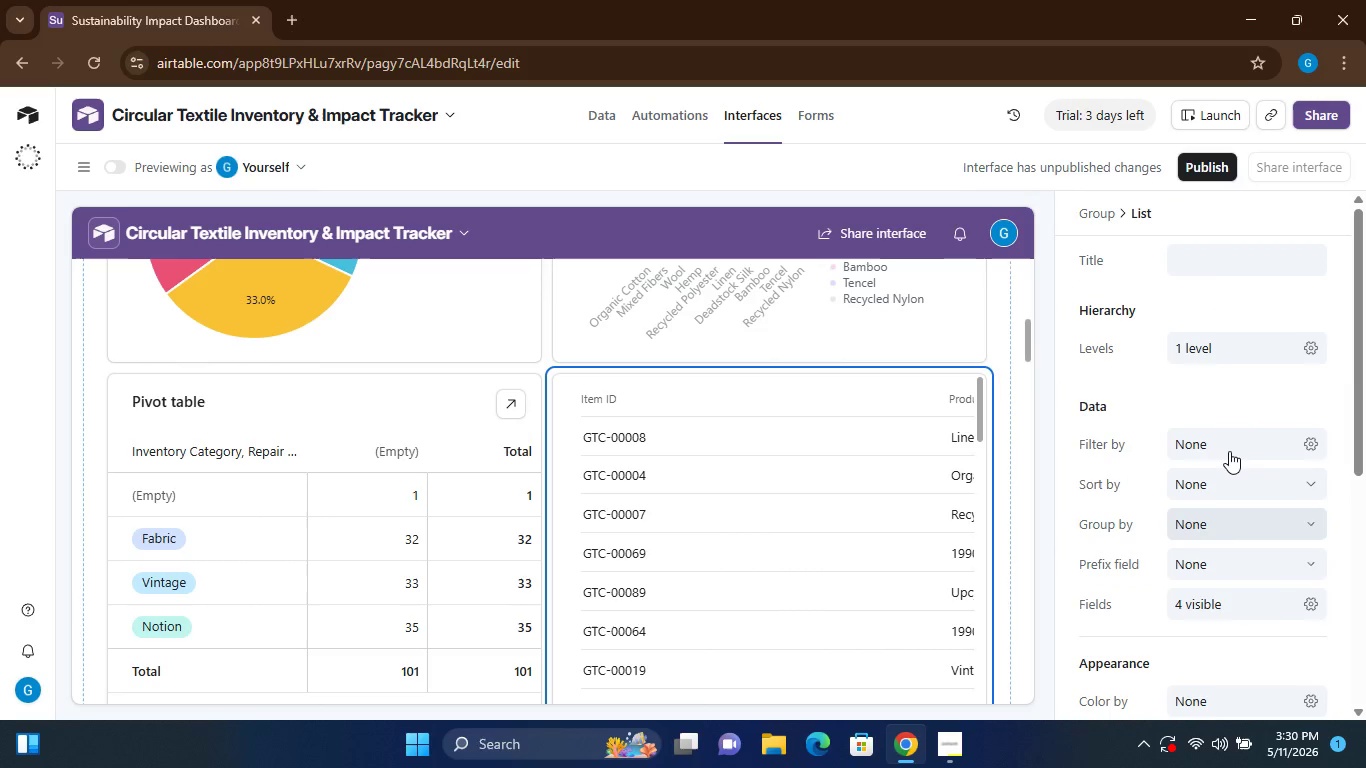 
left_click([1201, 450])
 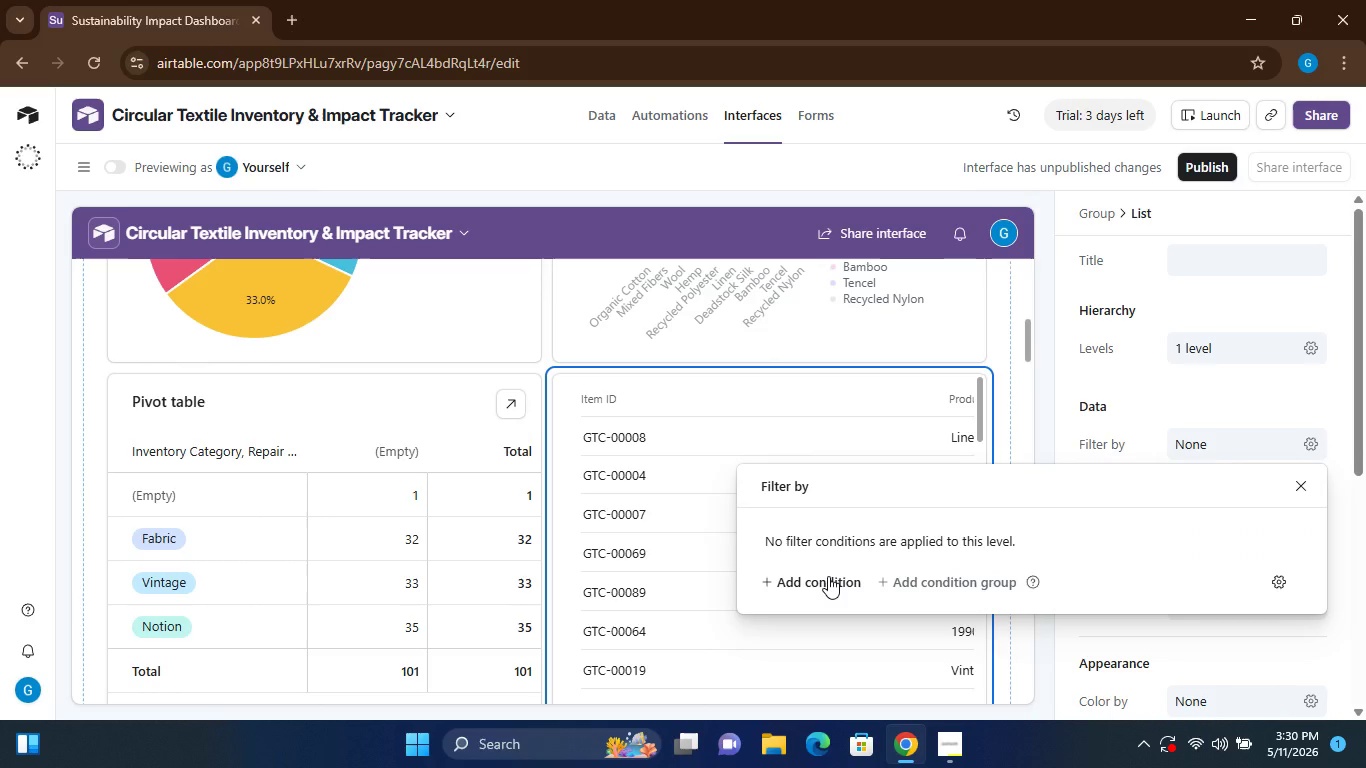 
wait(8.39)
 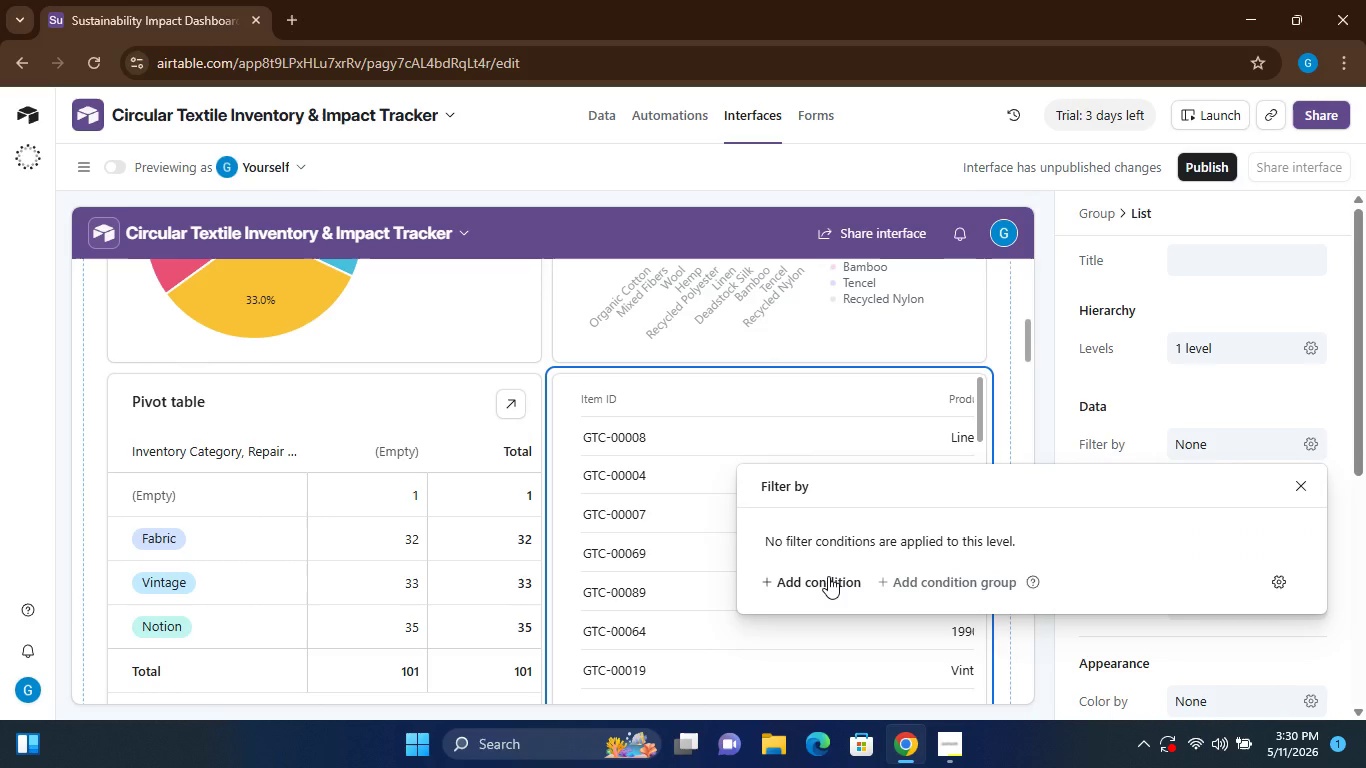 
left_click([1172, 381])
 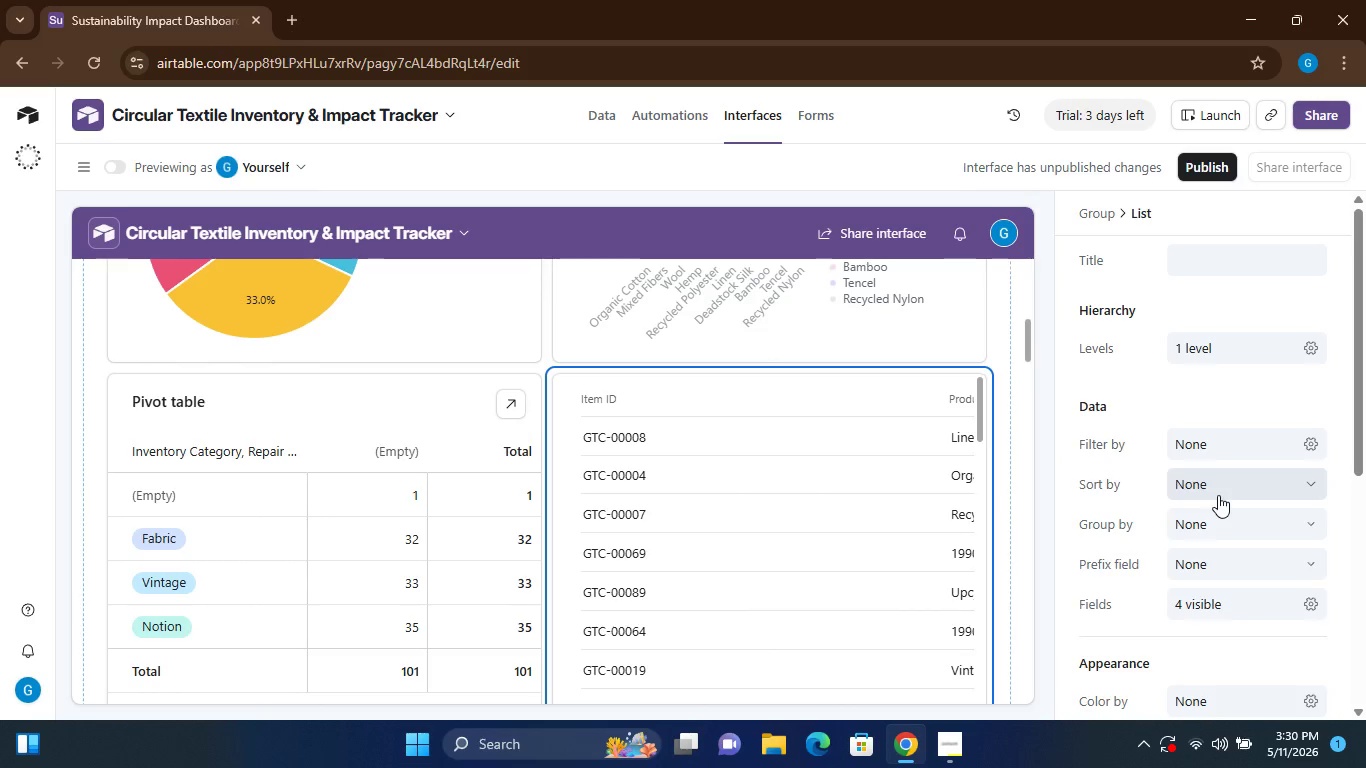 
left_click([1220, 493])
 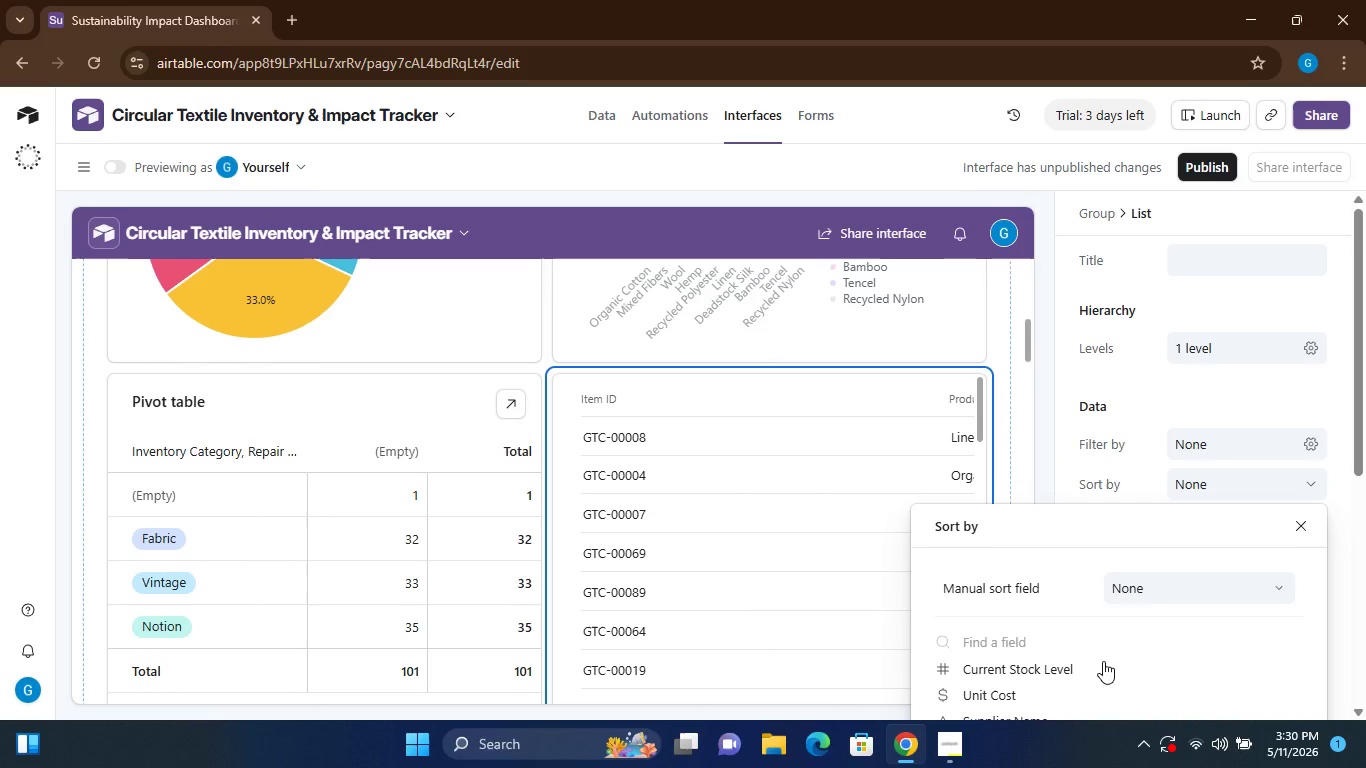 
wait(8.47)
 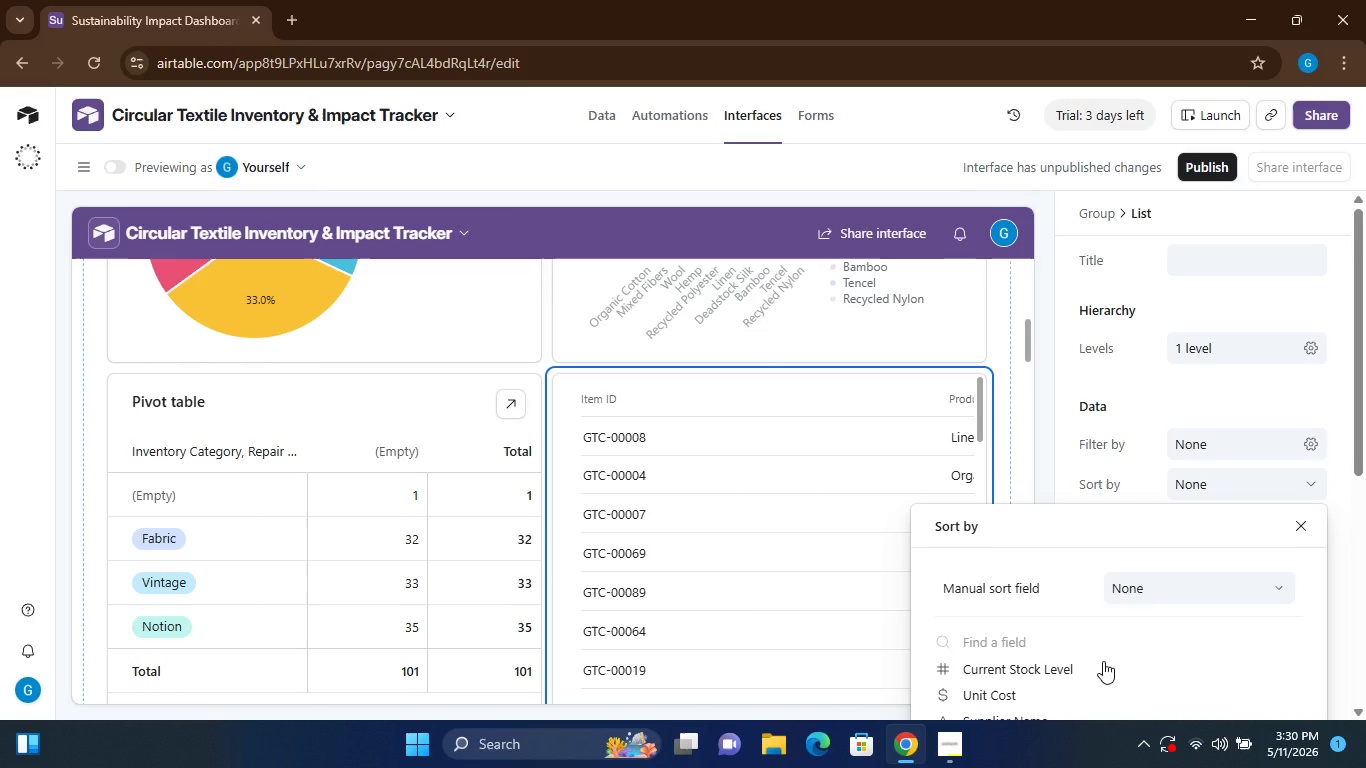 
left_click([1301, 530])
 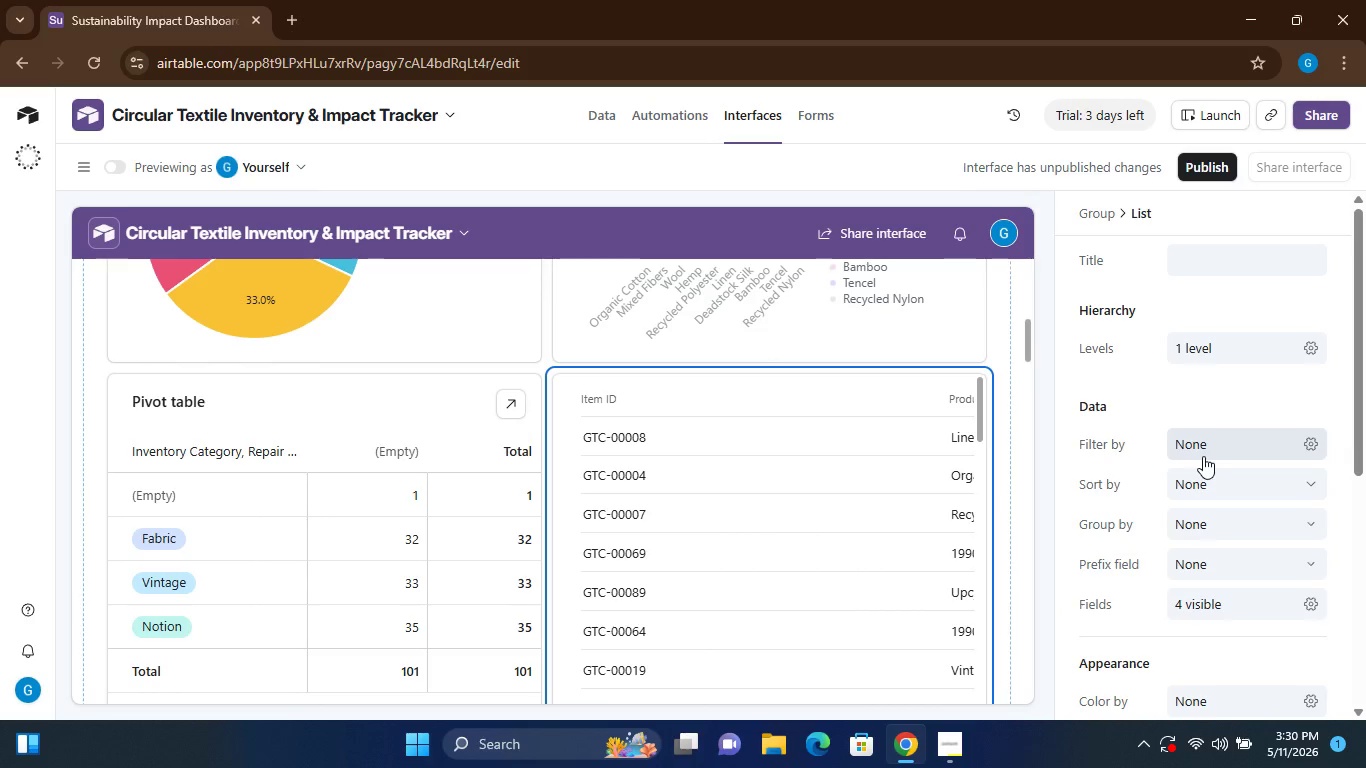 
left_click([1203, 453])
 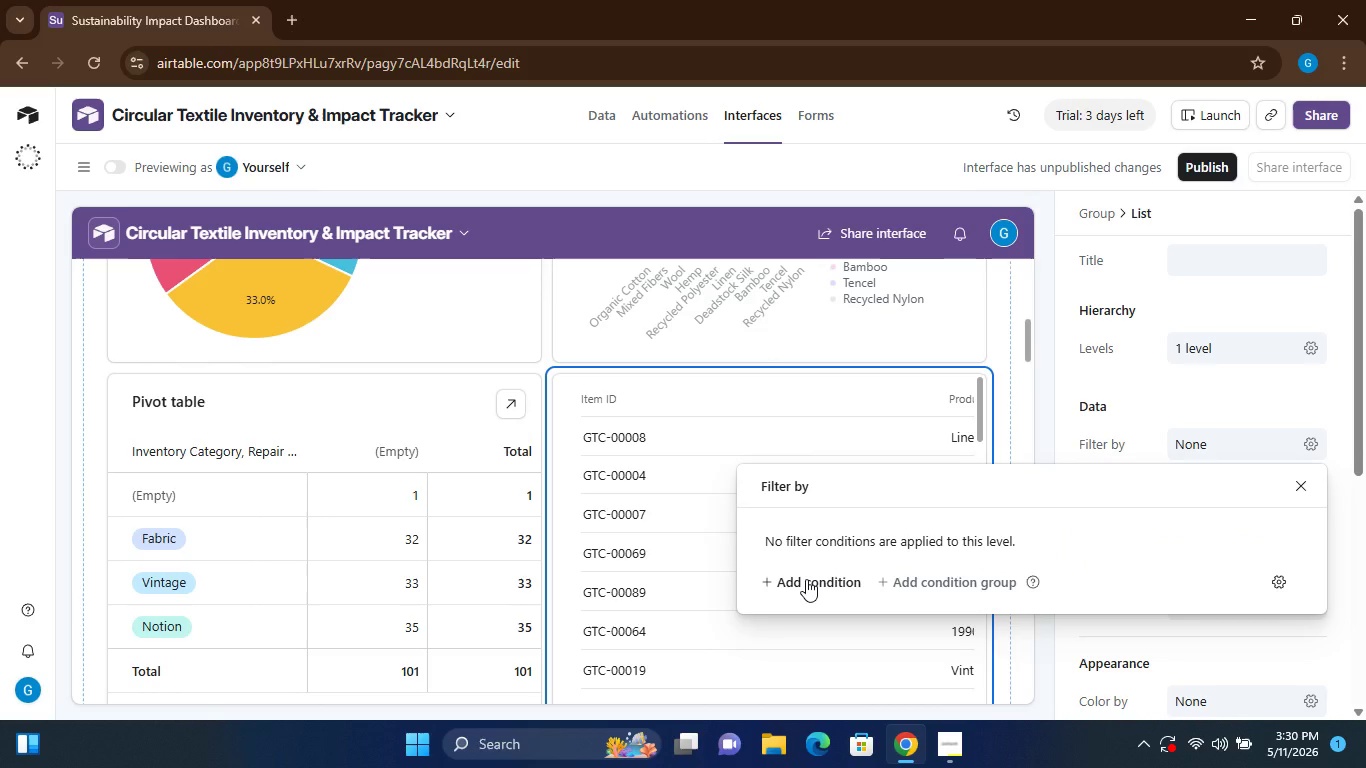 
left_click([806, 579])
 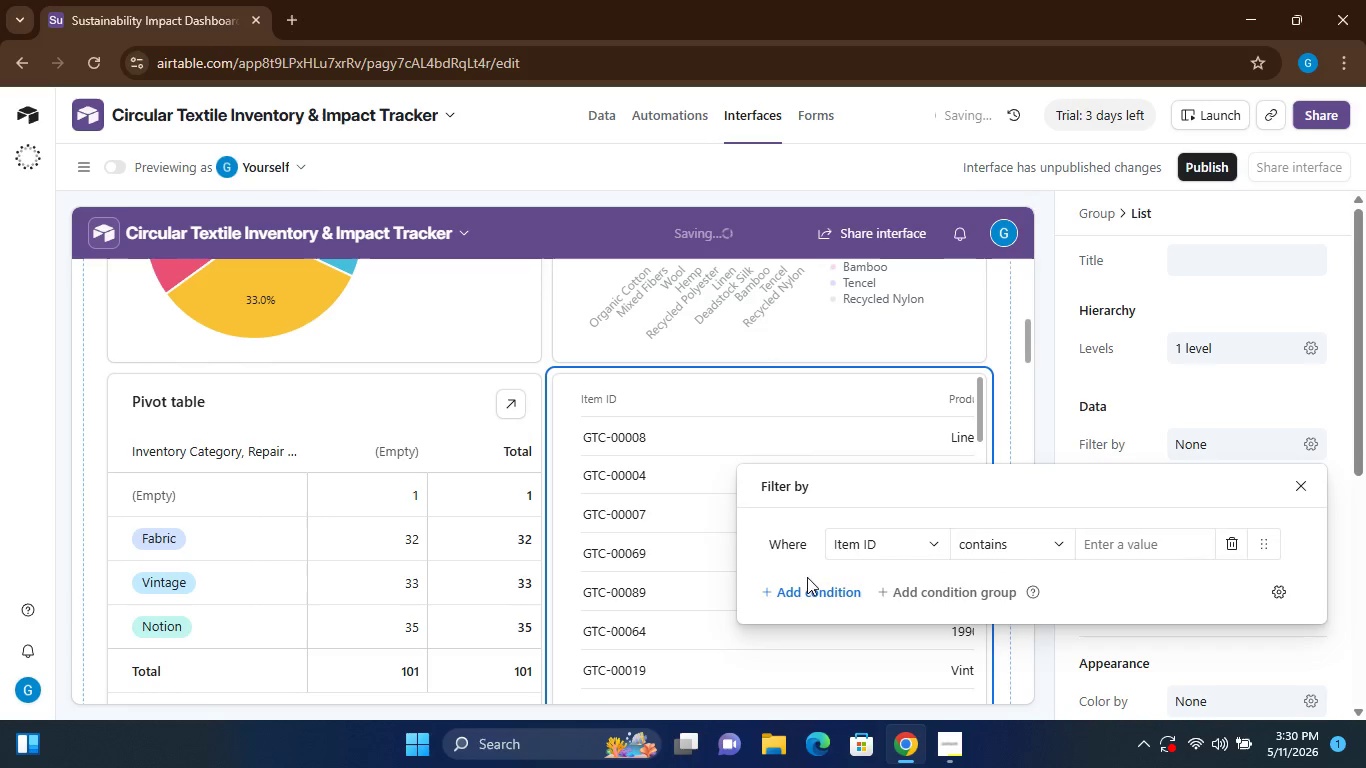 
left_click([936, 539])
 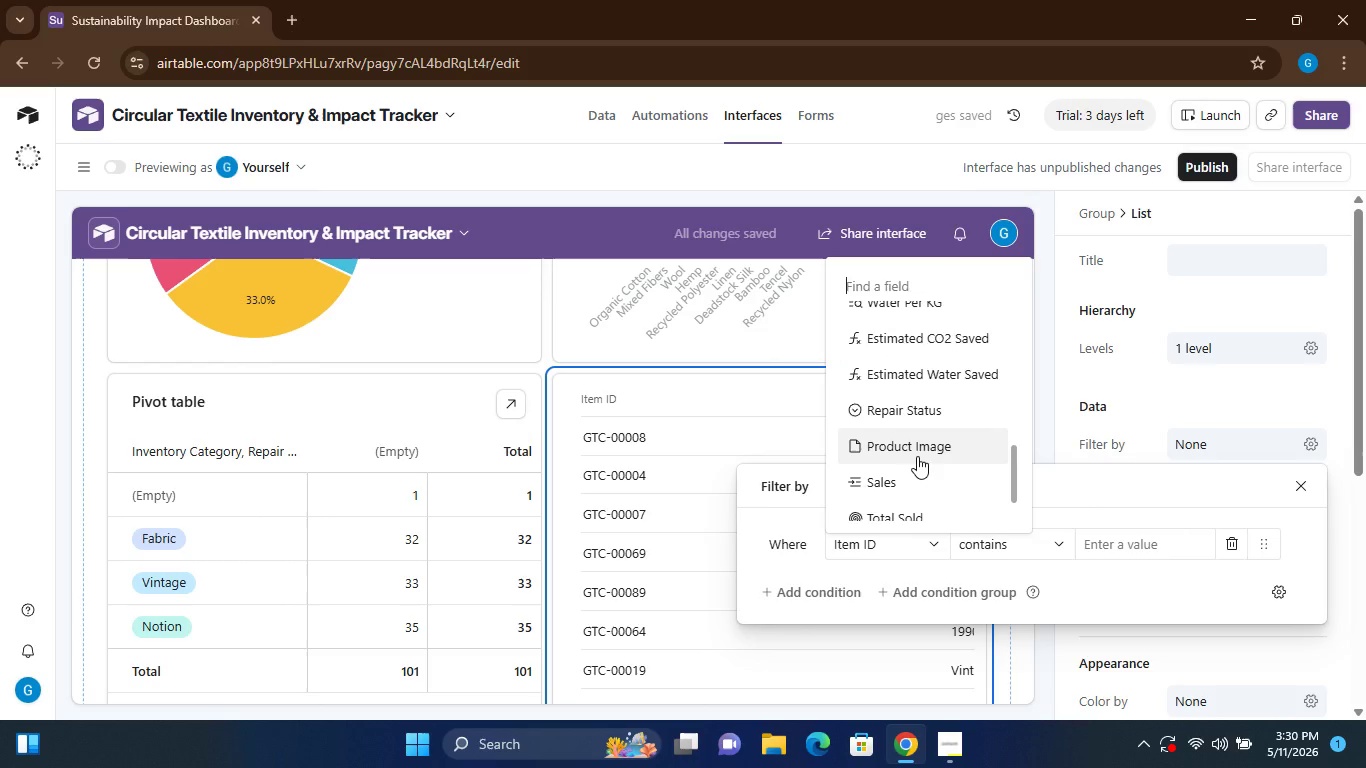 
wait(6.84)
 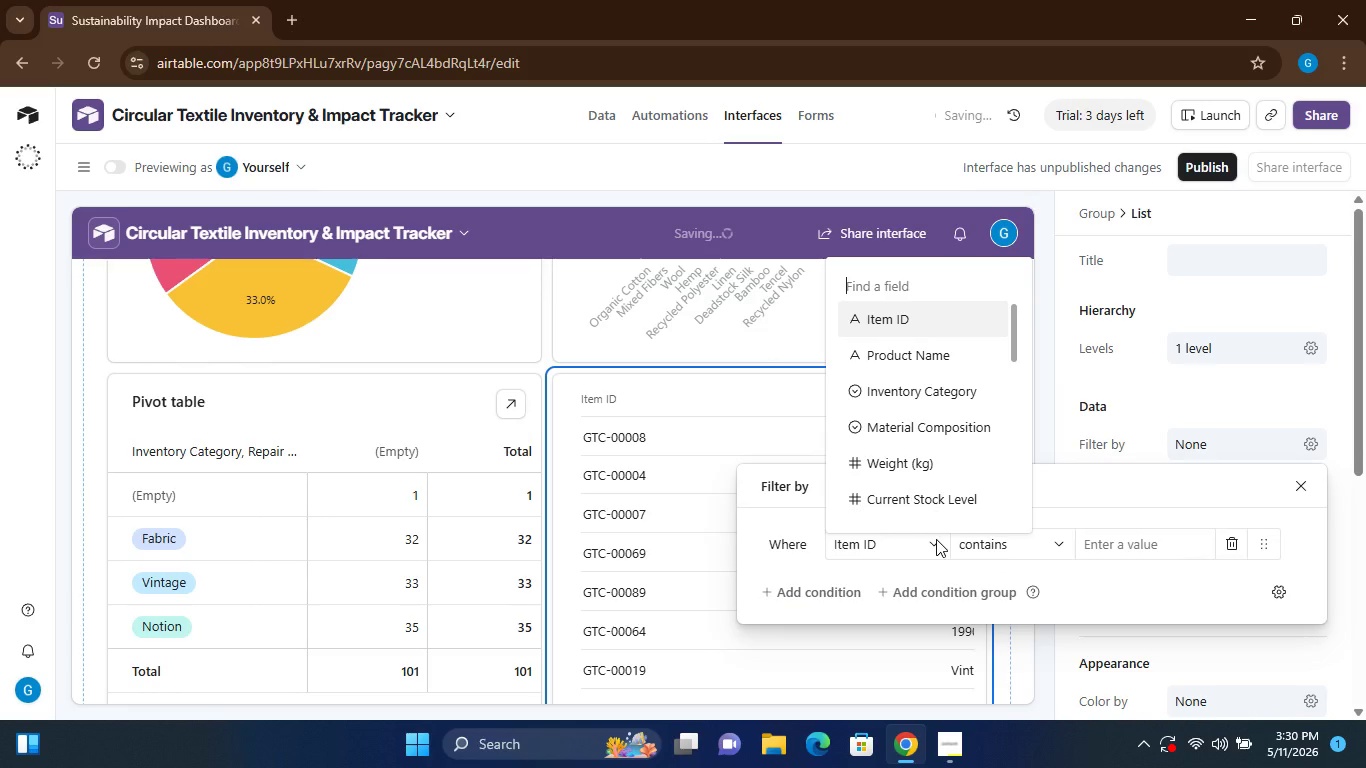 
left_click([908, 500])
 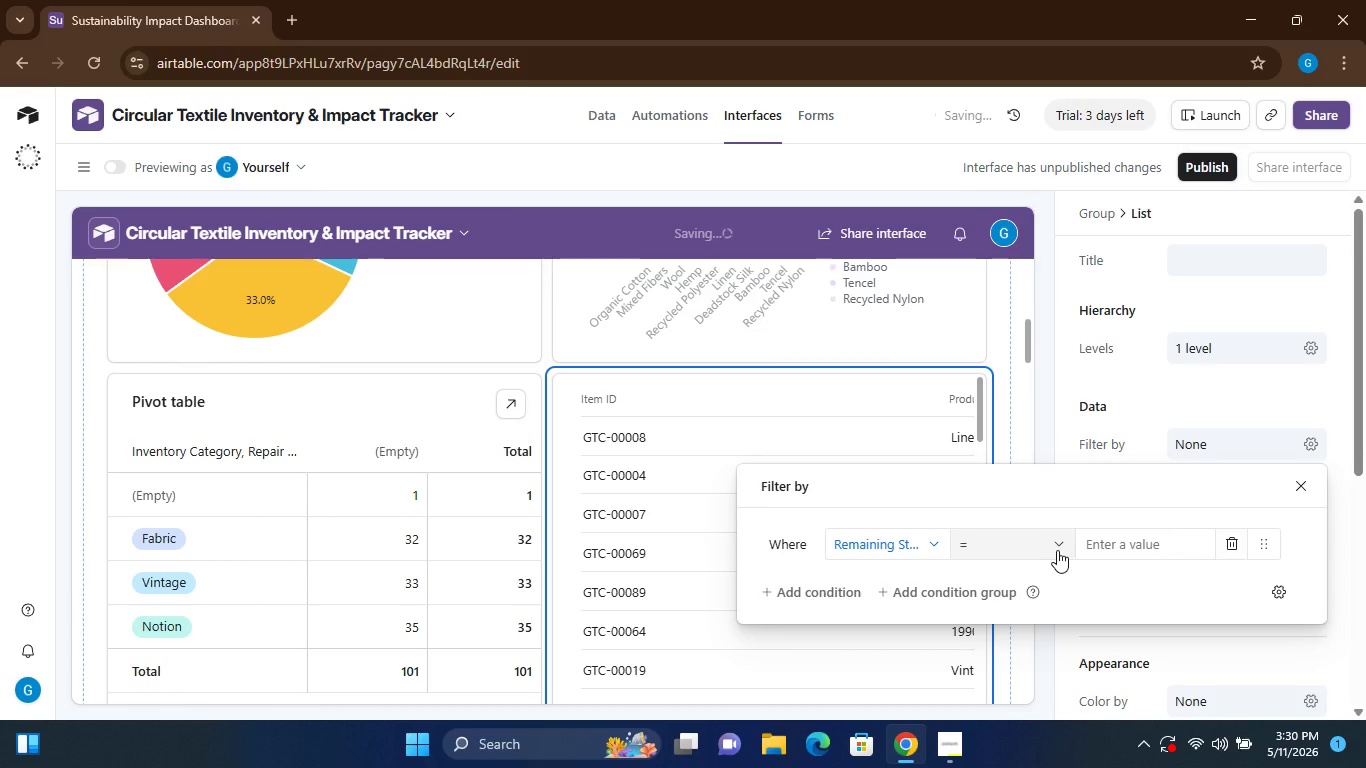 
left_click([1048, 547])
 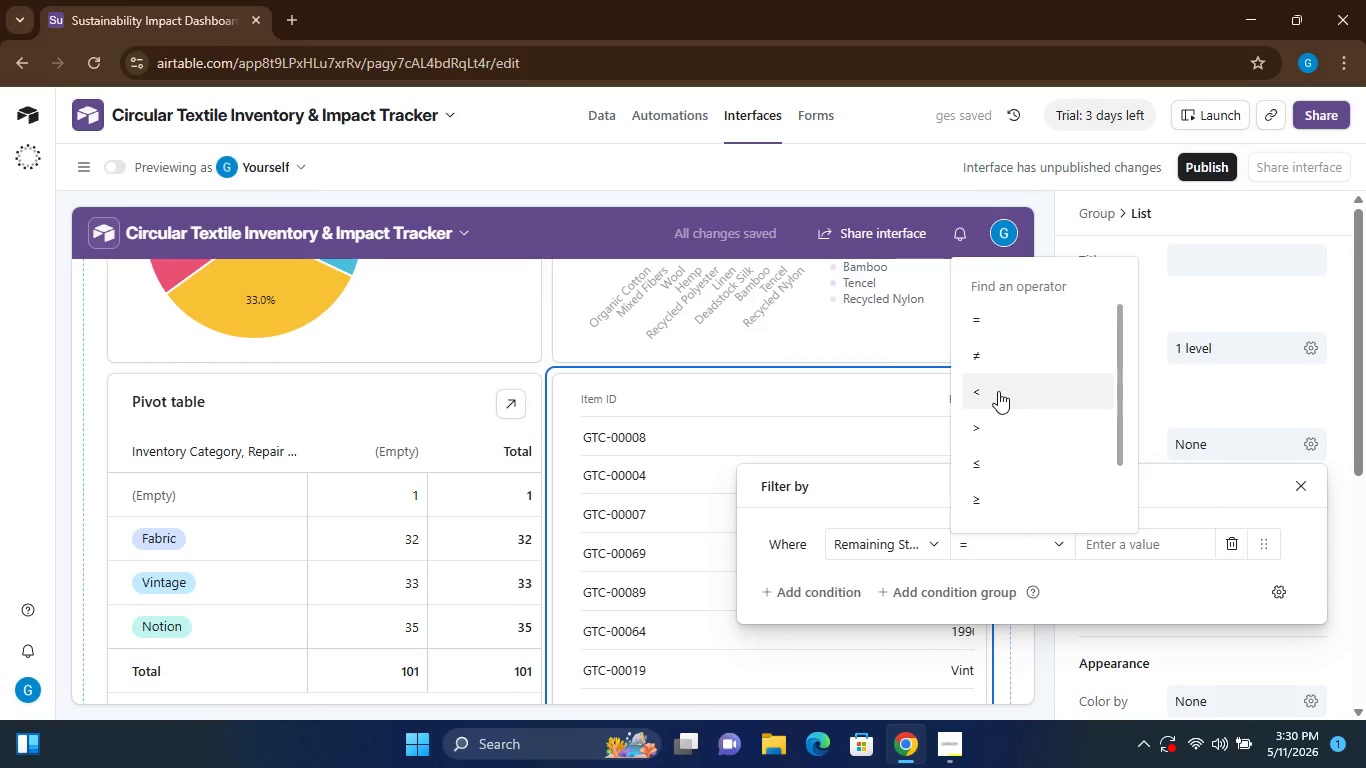 
left_click([998, 391])
 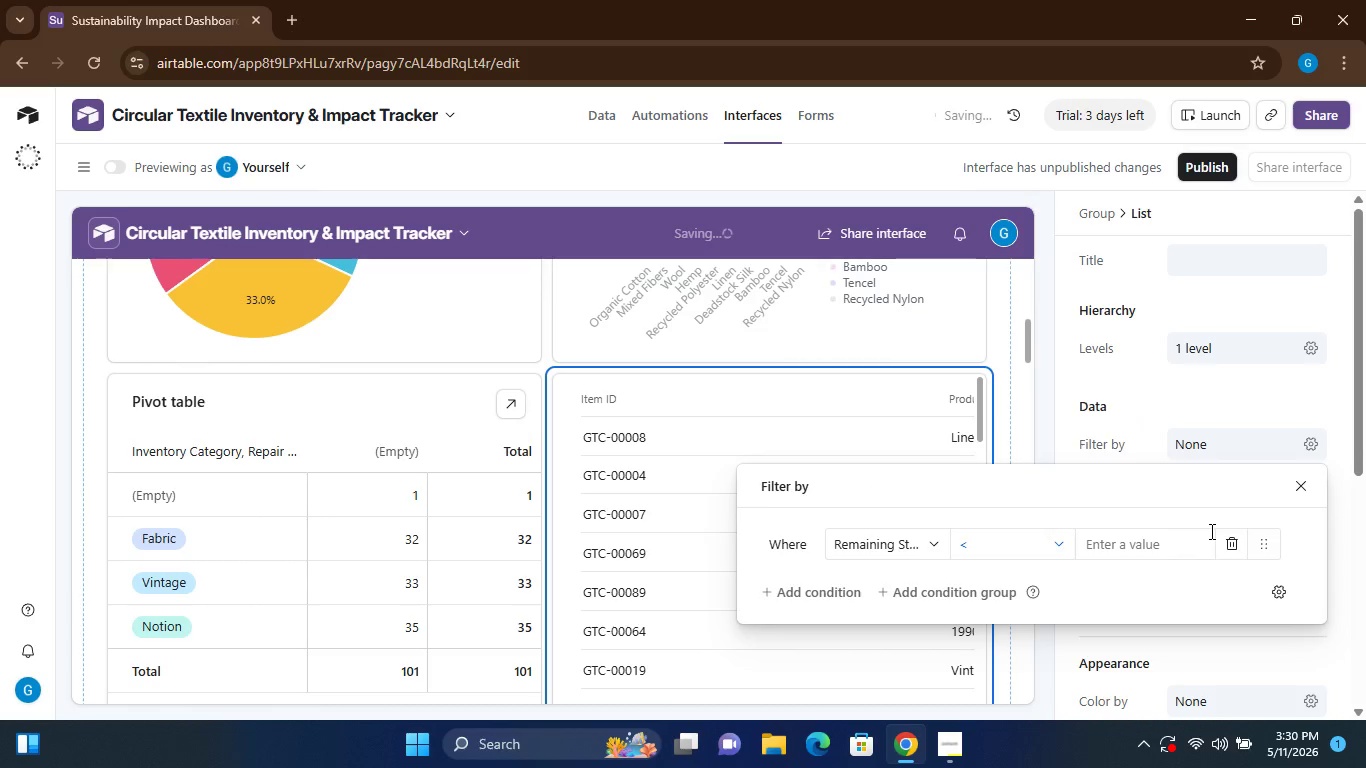 
left_click([1150, 544])
 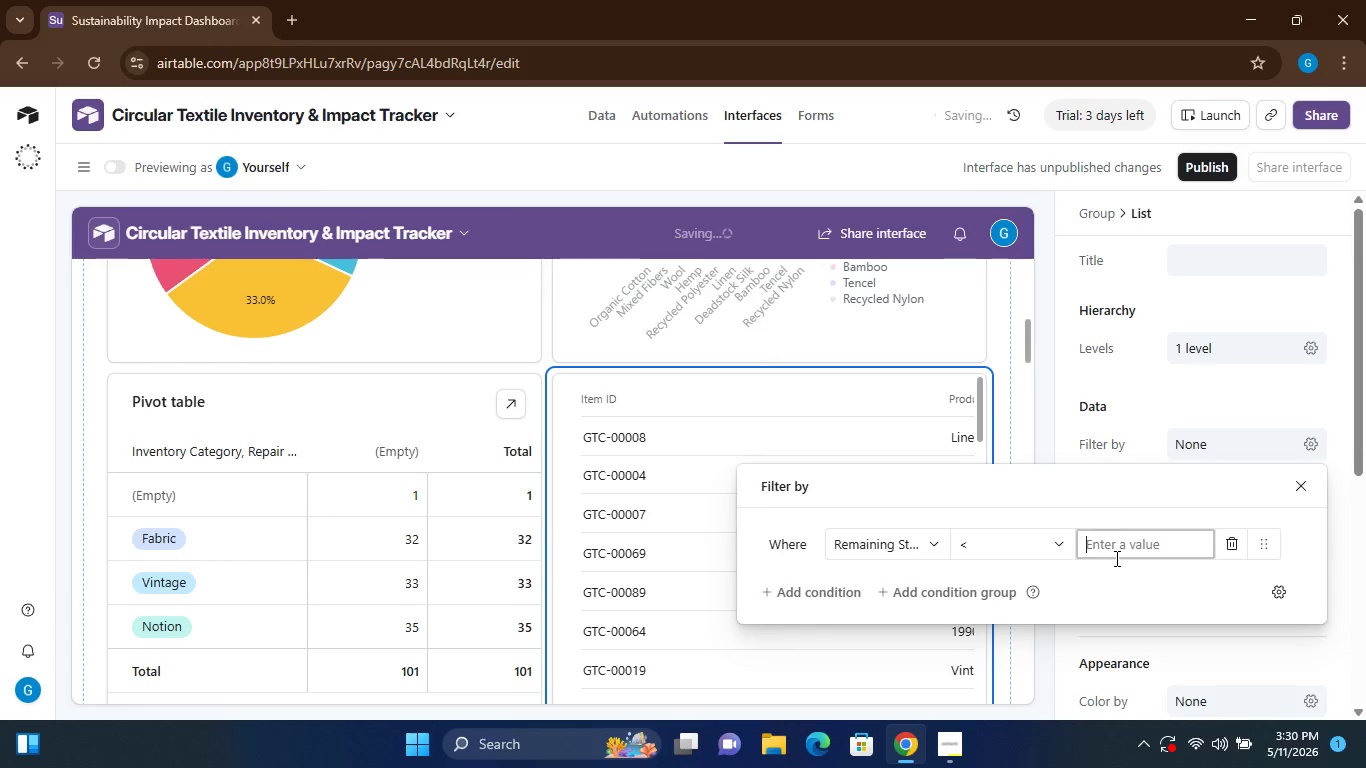 
type(10)
 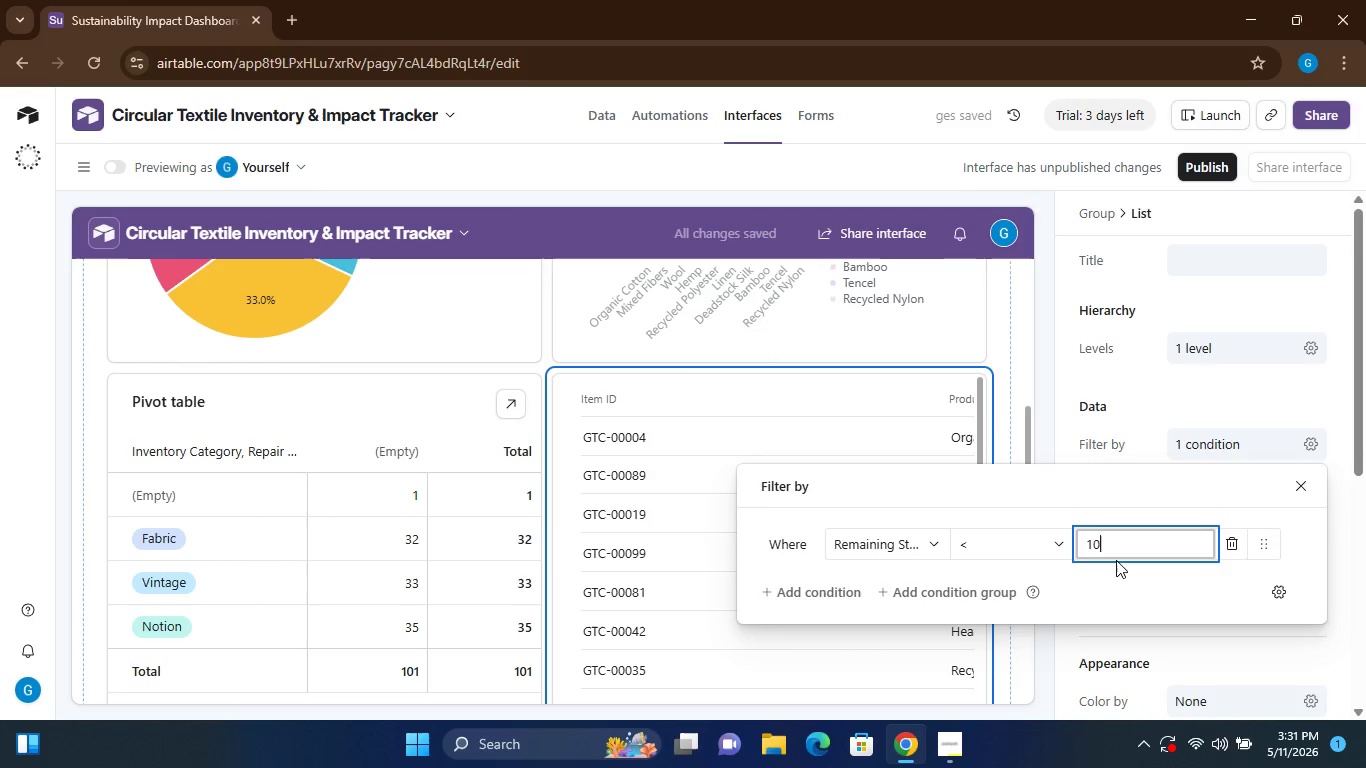 
wait(8.14)
 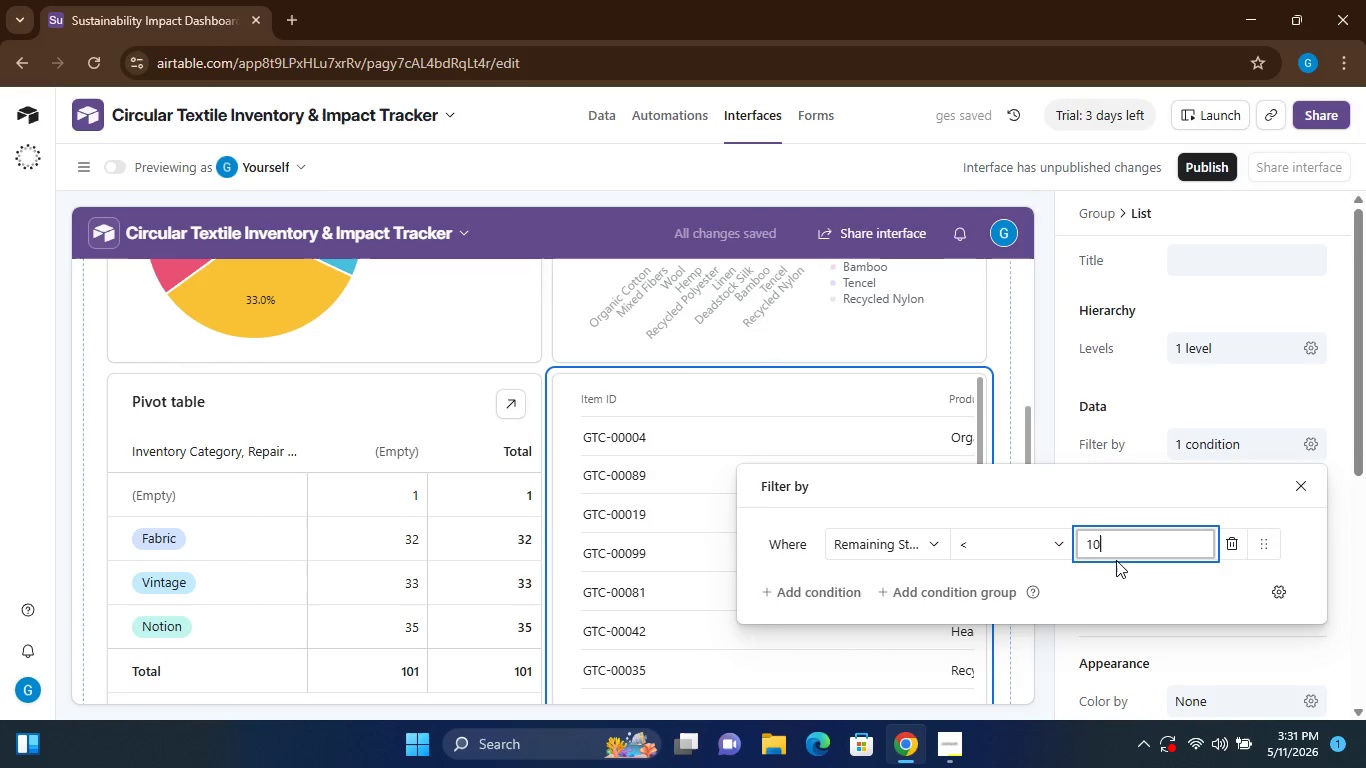 
left_click([1348, 548])
 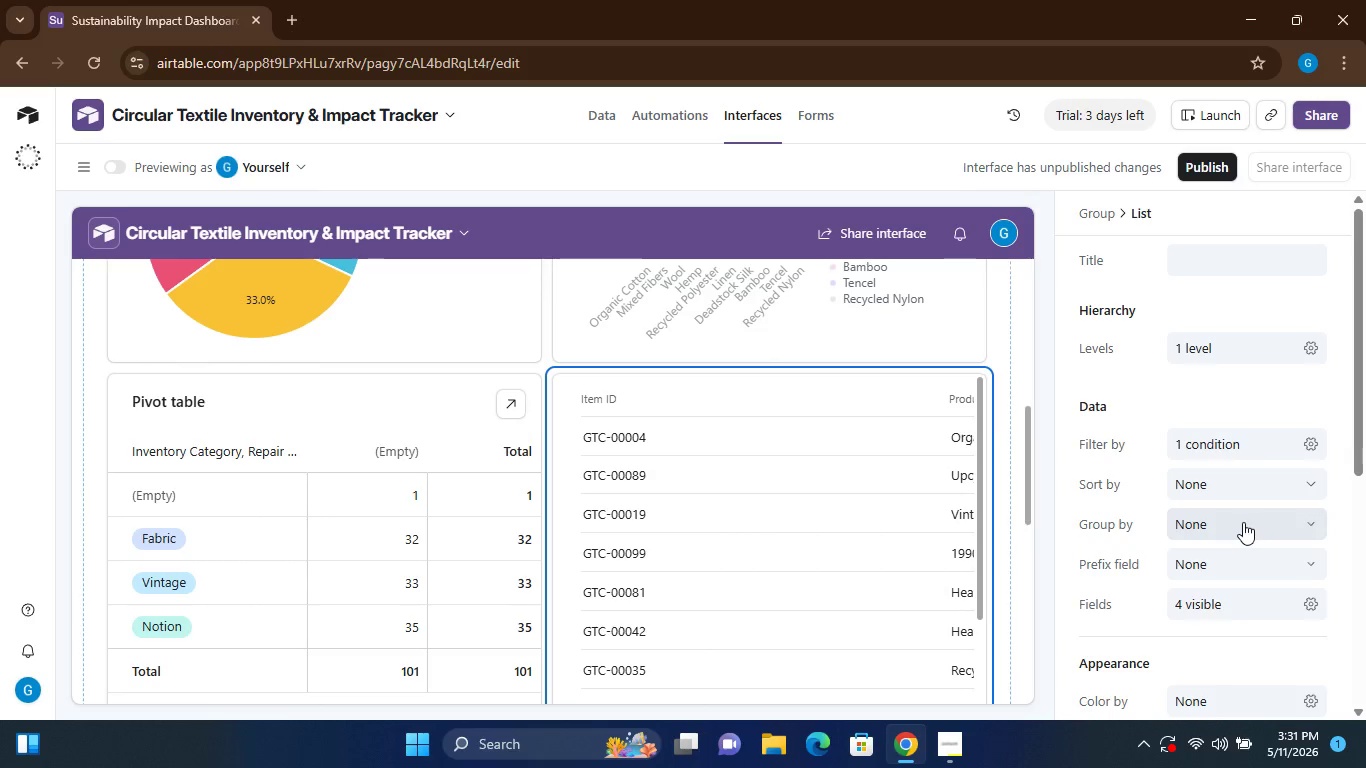 
wait(6.64)
 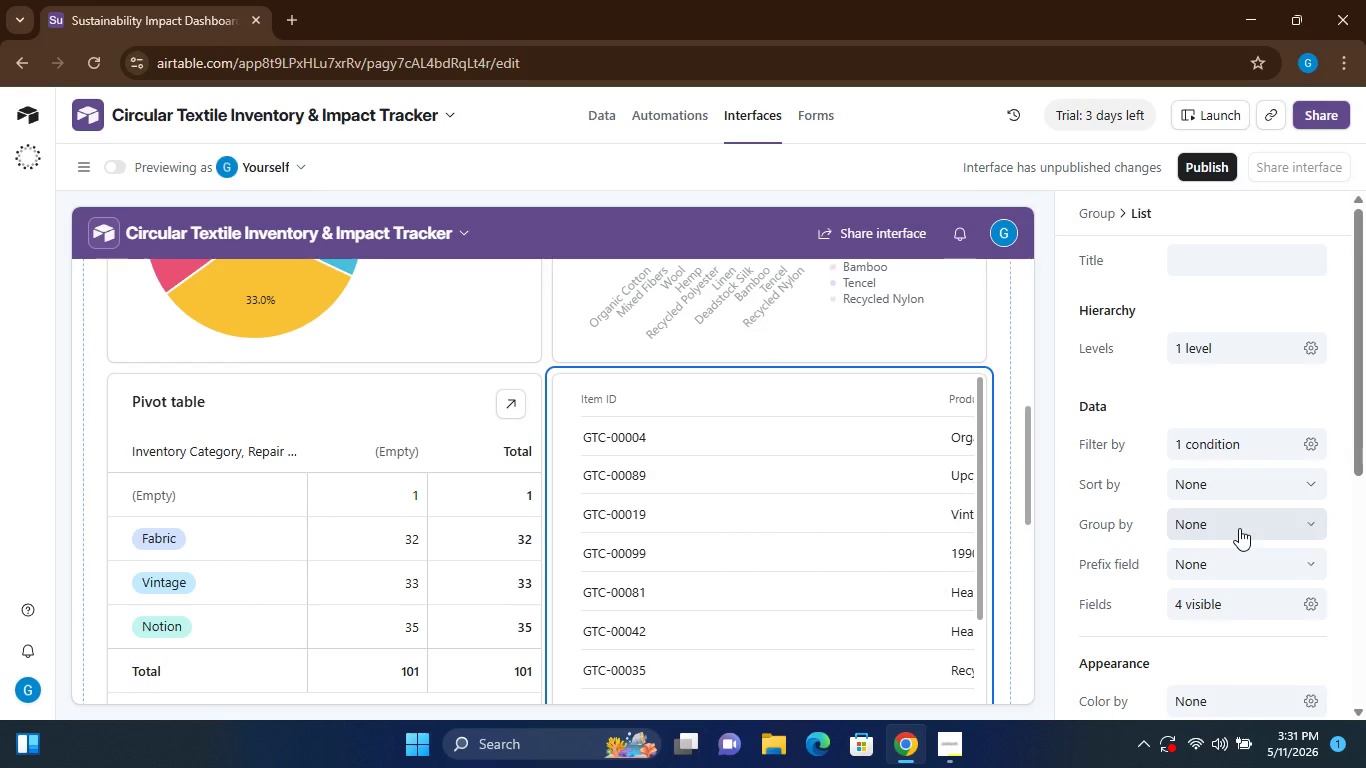 
left_click([1231, 495])
 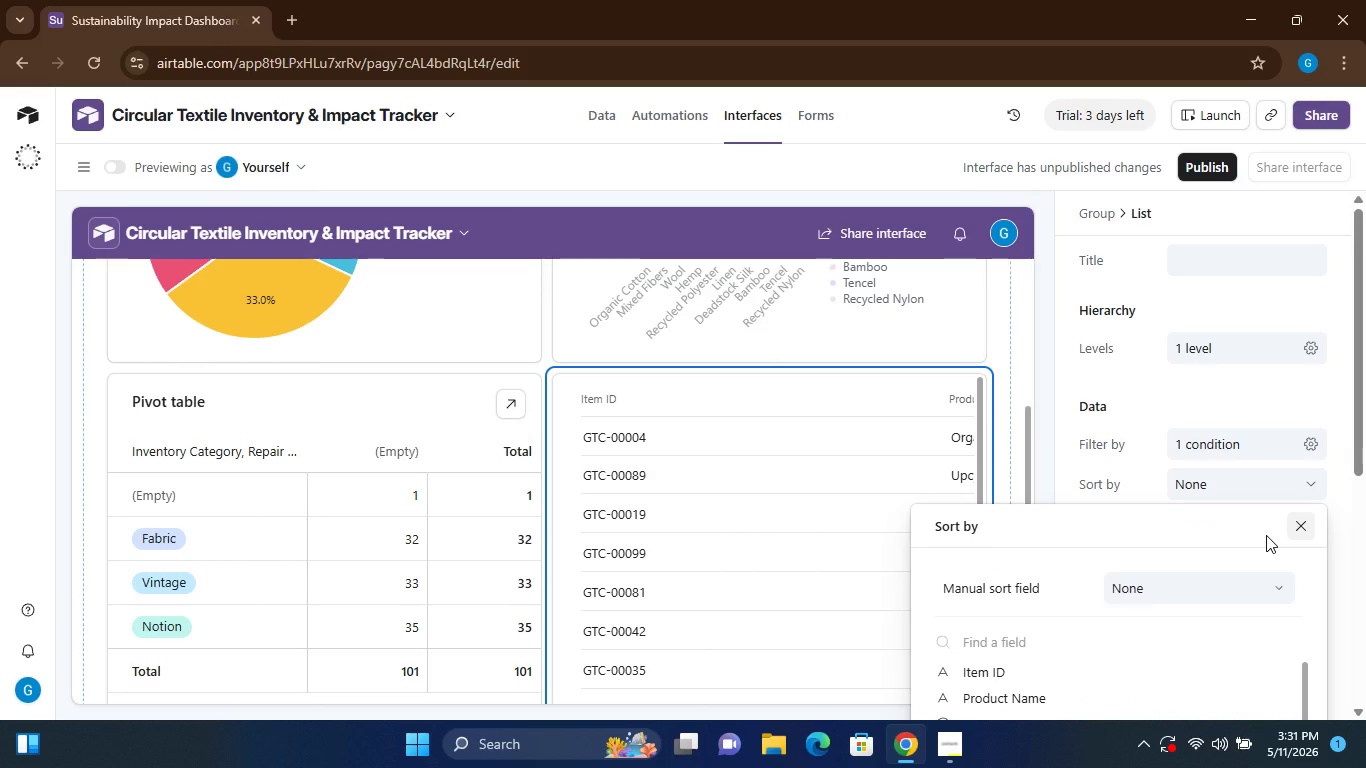 
left_click([1286, 532])
 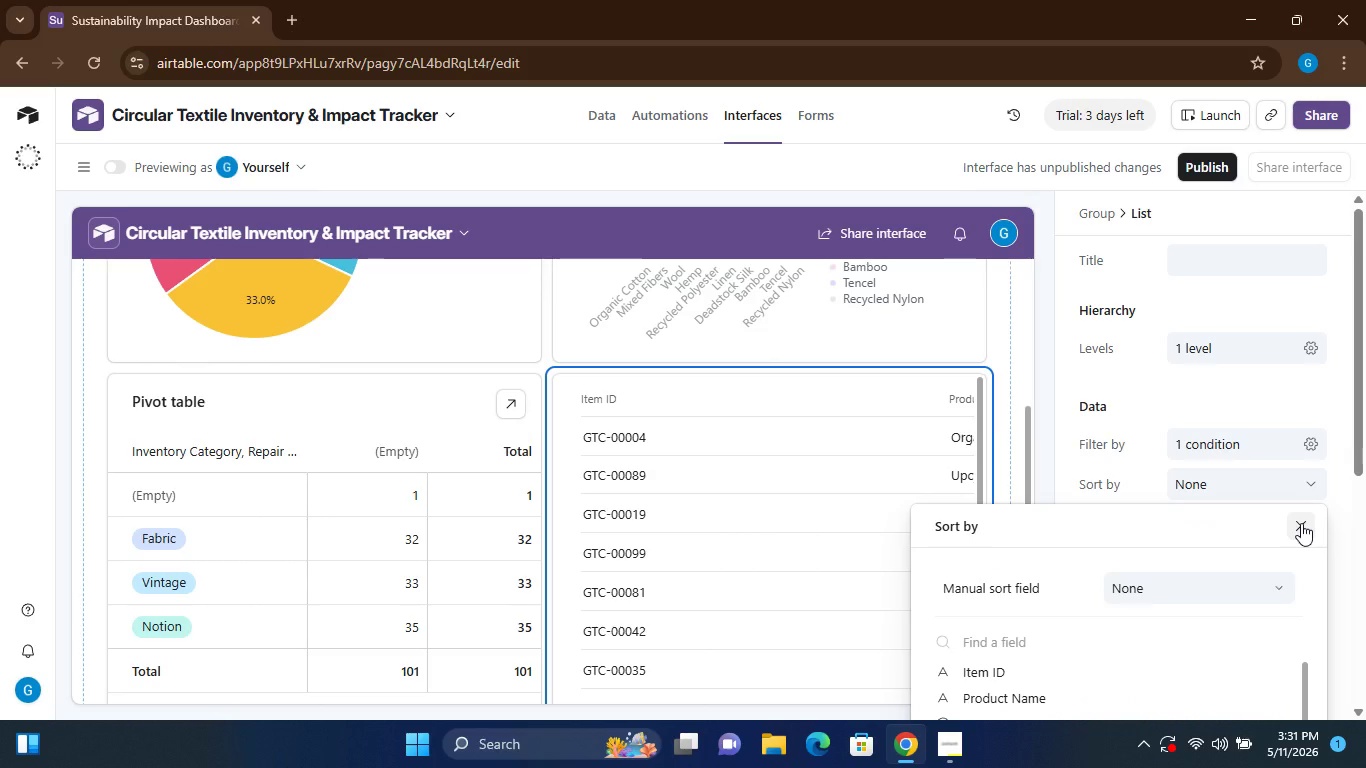 
left_click([1301, 523])
 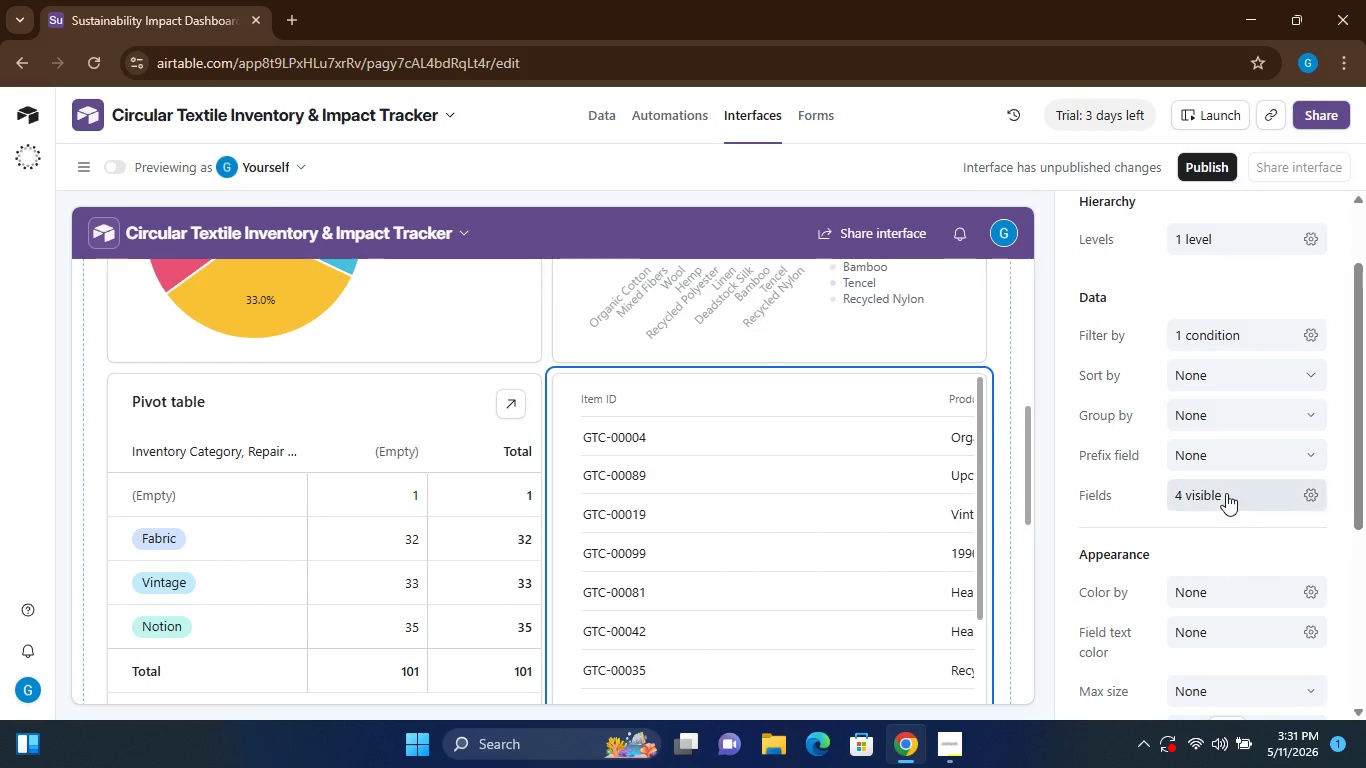 
left_click([1226, 488])
 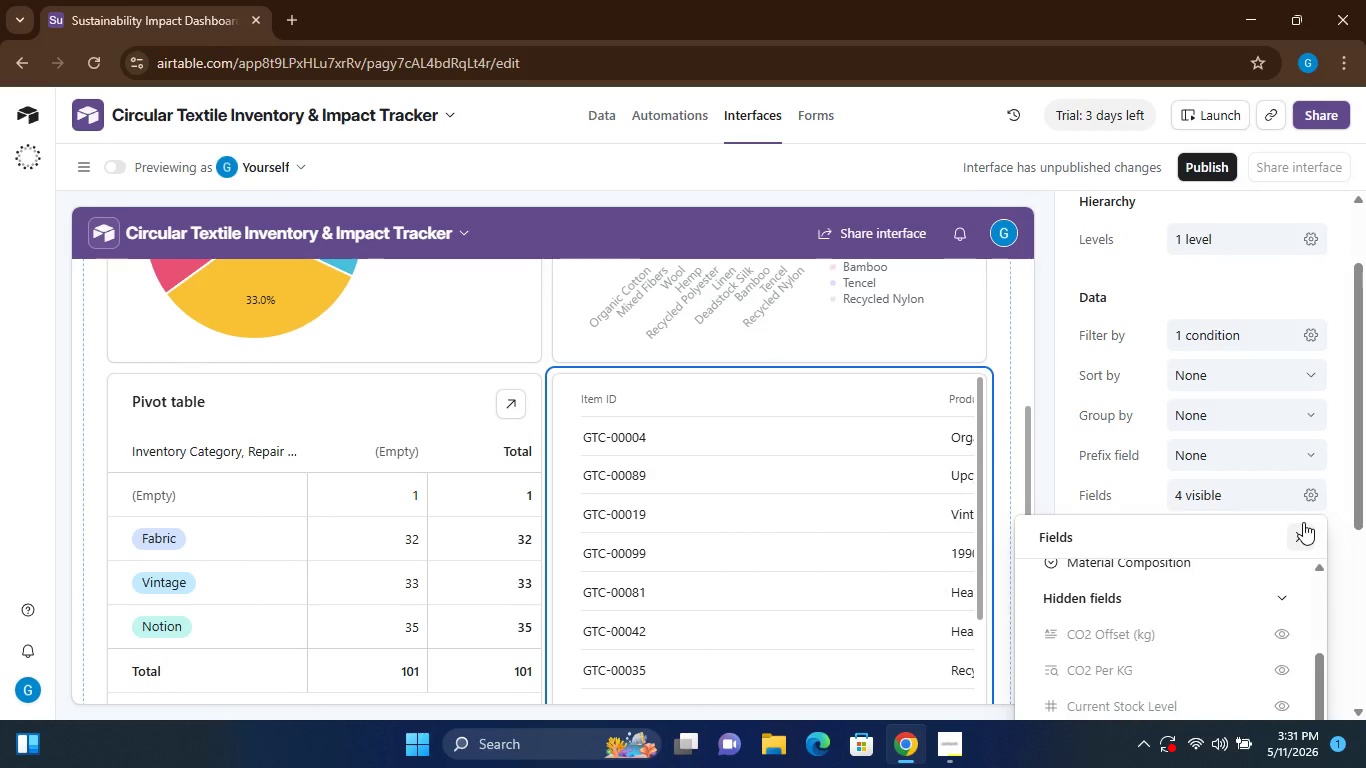 
left_click_drag(start_coordinate=[1358, 495], to_coordinate=[1365, 632])
 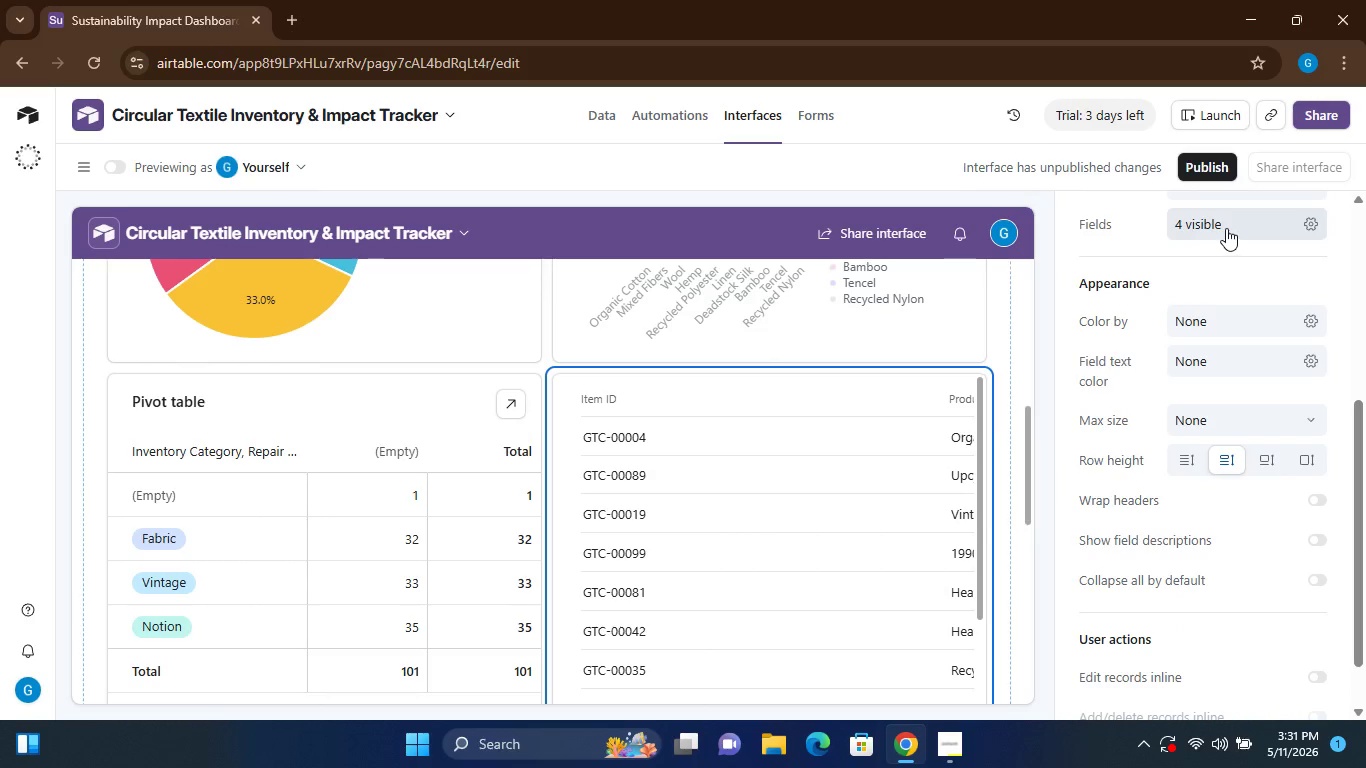 
left_click([1226, 228])
 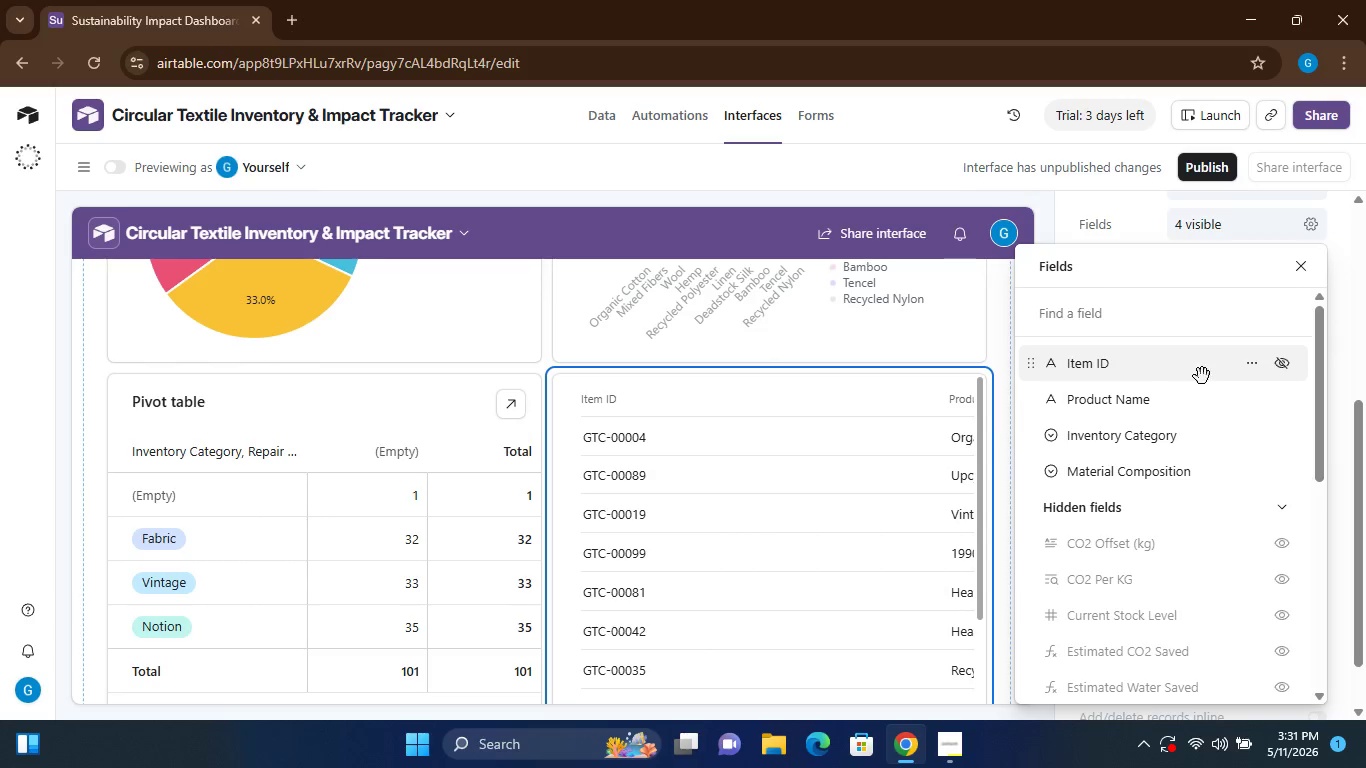 
wait(5.67)
 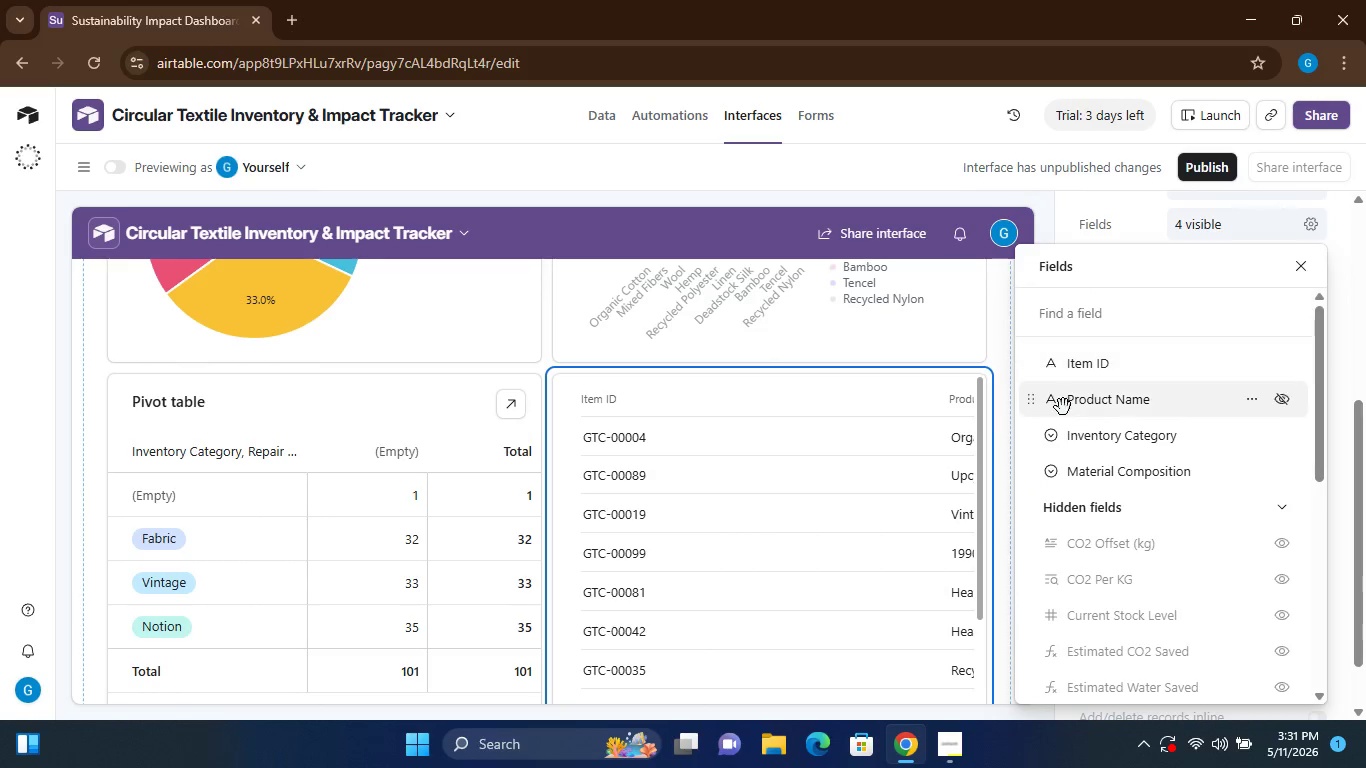 
left_click([1276, 369])
 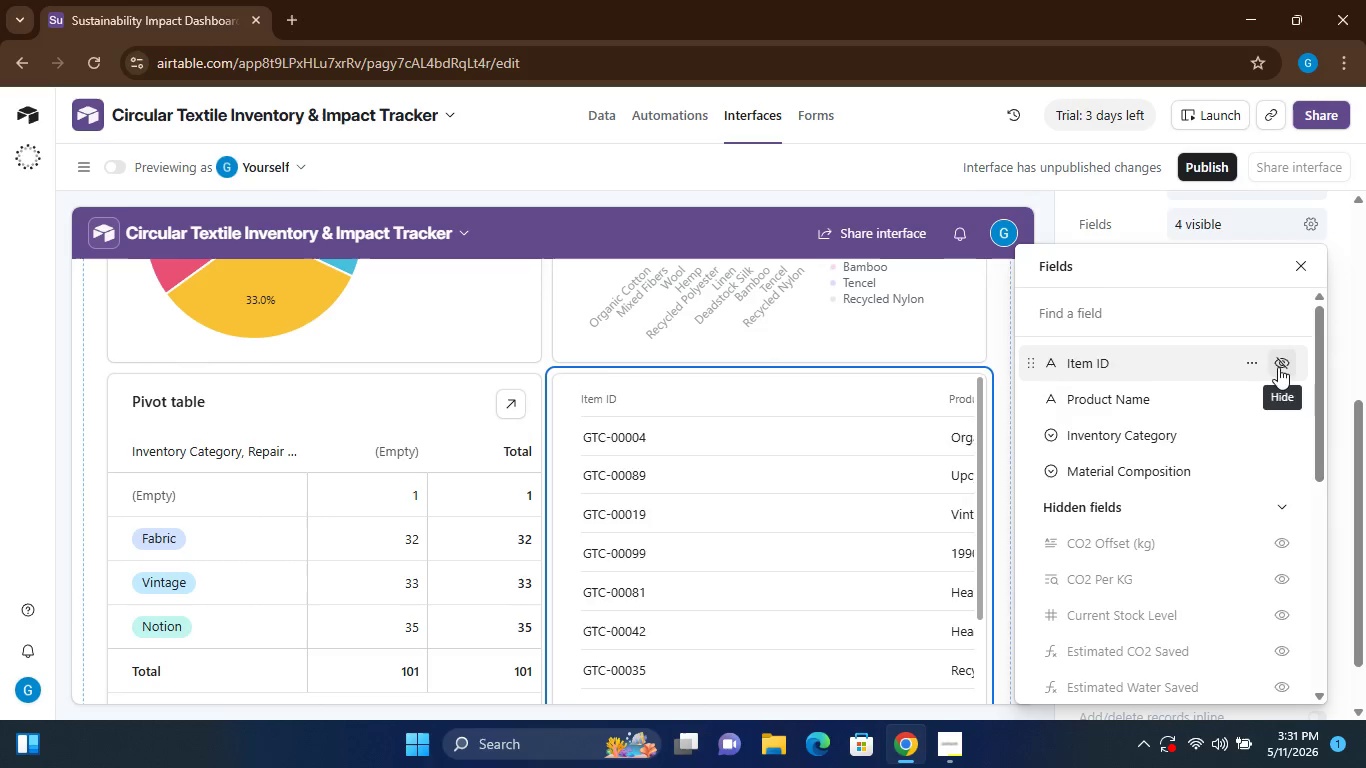 
left_click([1280, 363])
 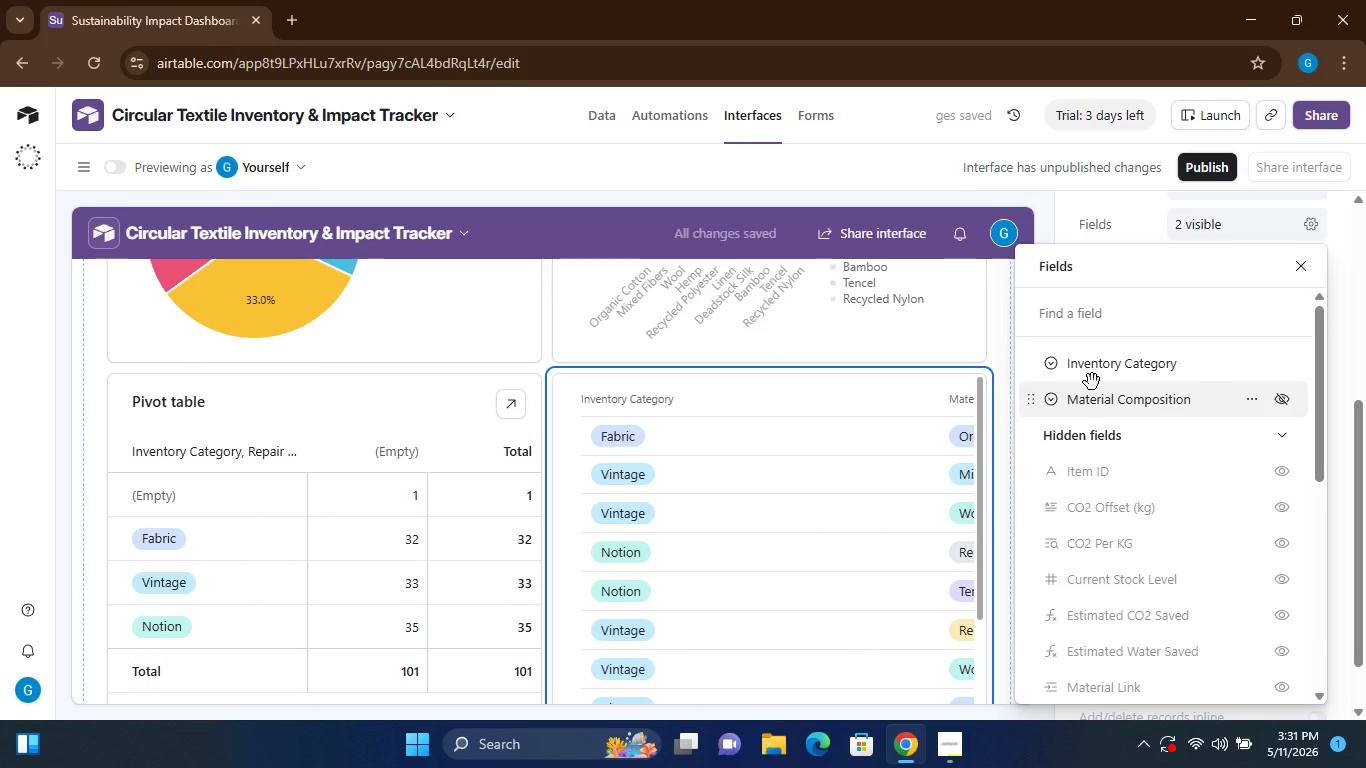 
mouse_move([1194, 446])
 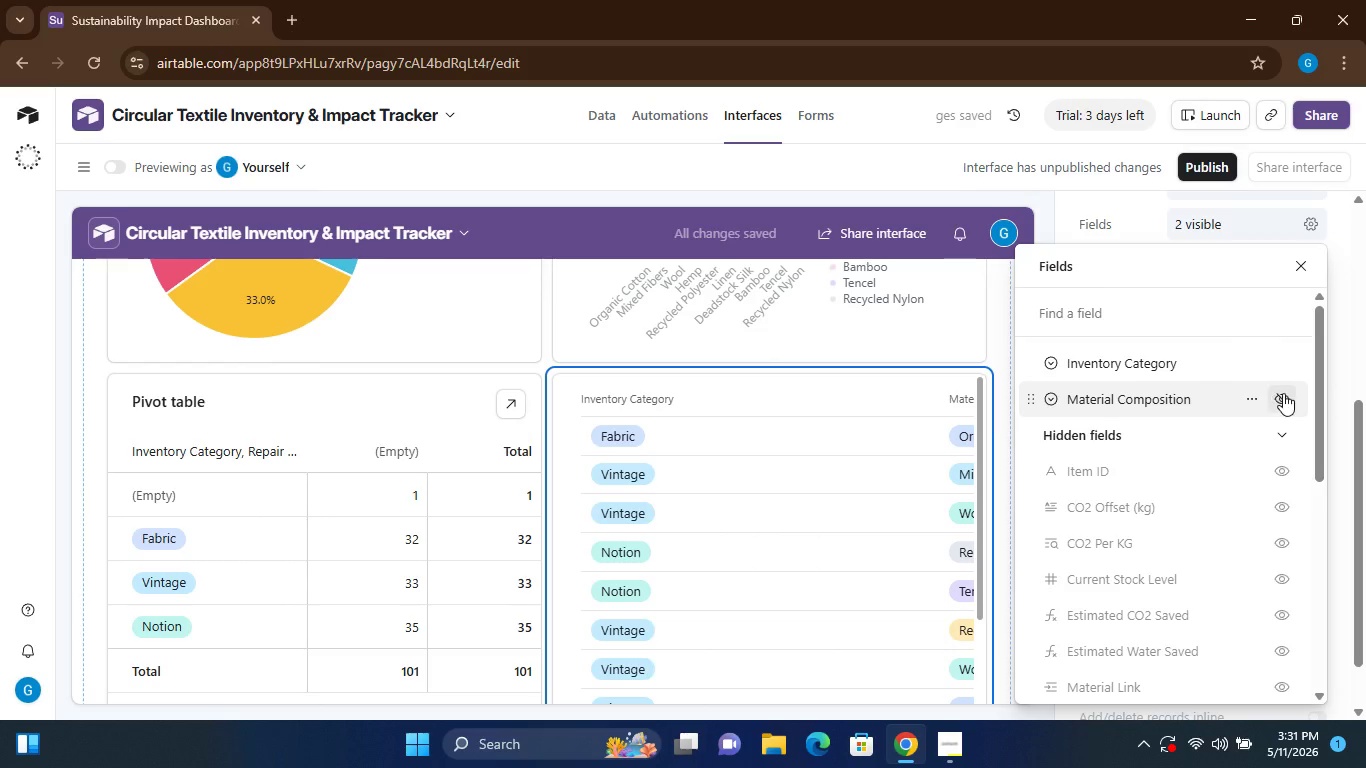 
left_click([1284, 393])
 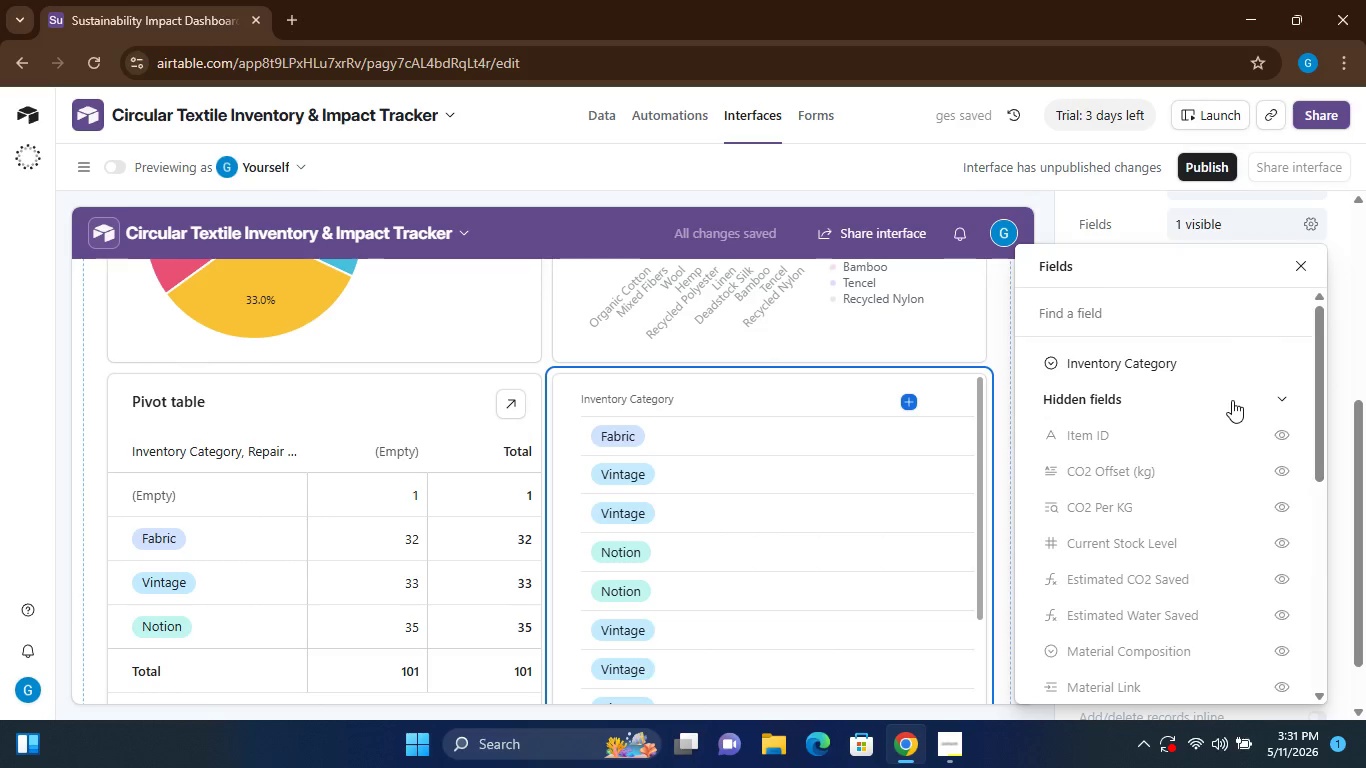 
mouse_move([1281, 576])
 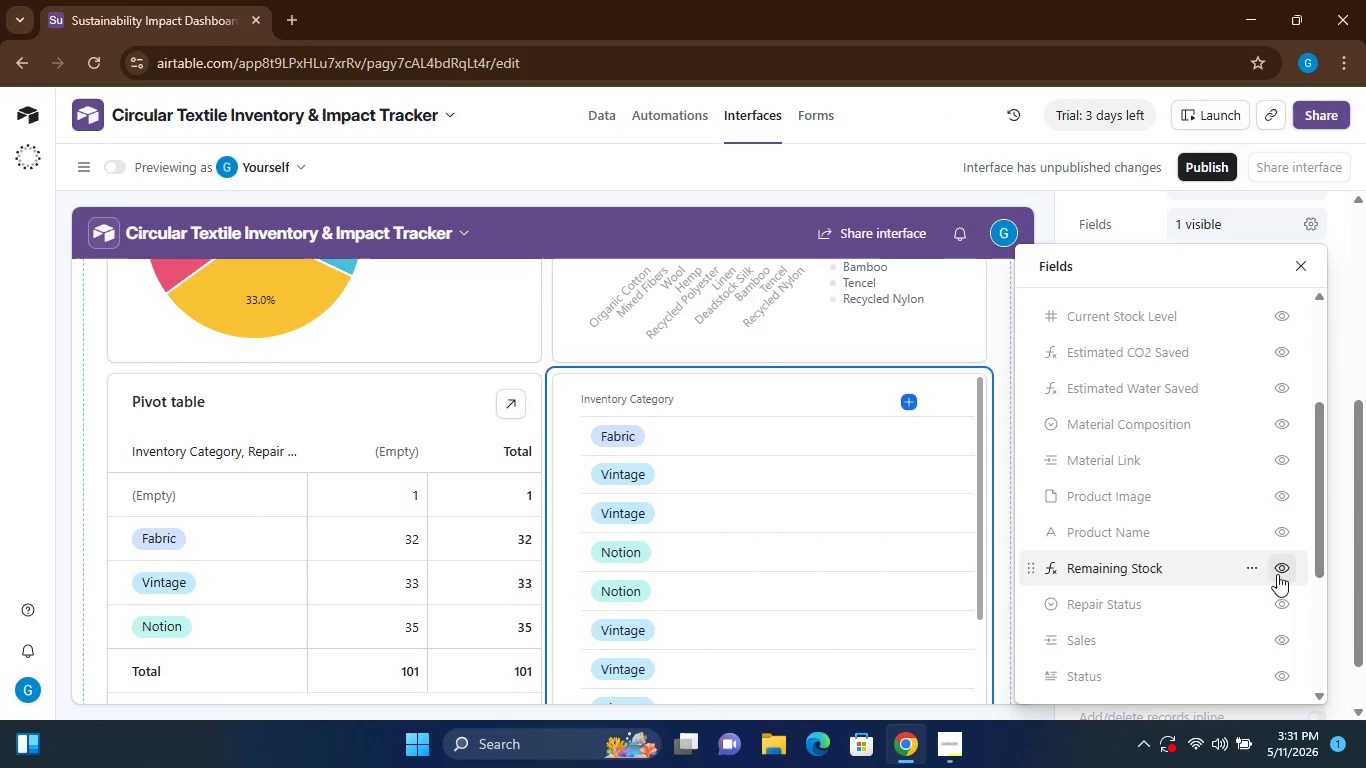 
left_click([1284, 569])
 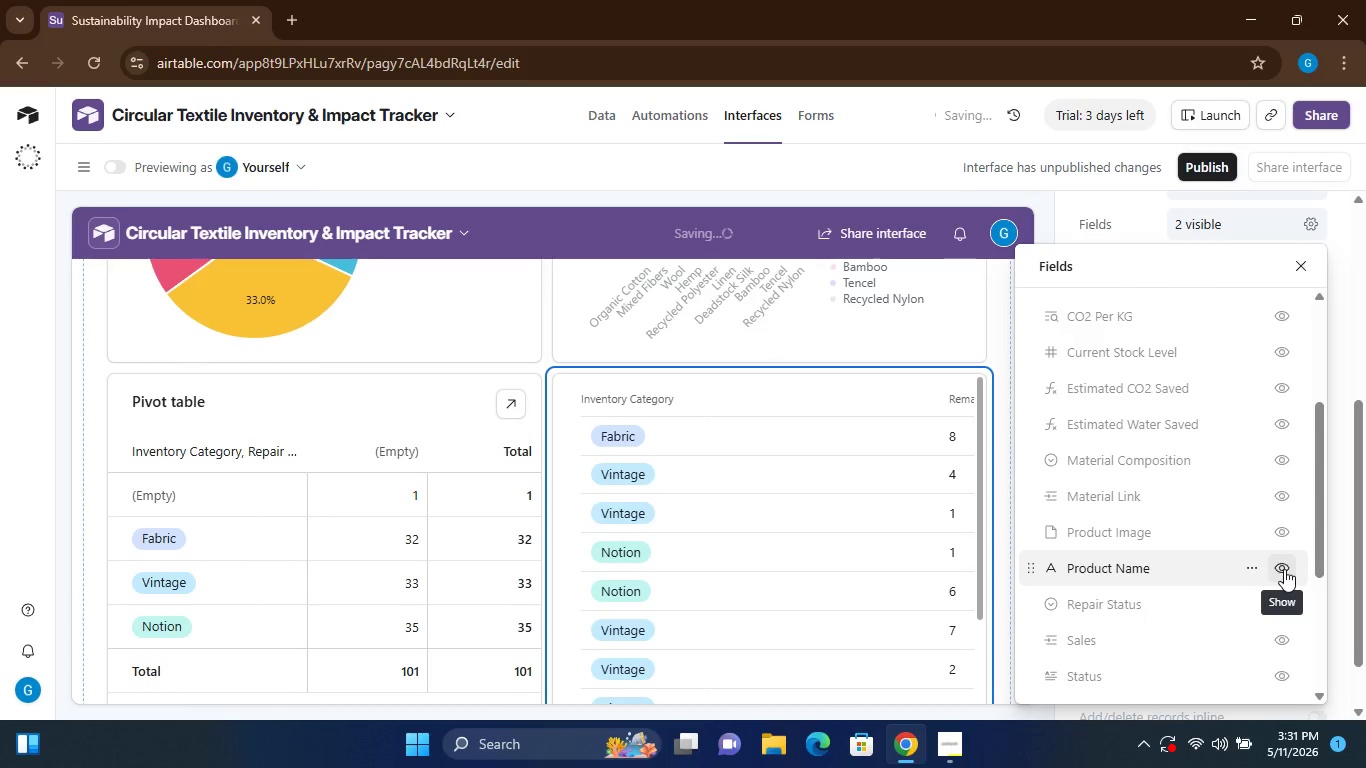 
mouse_move([1227, 598])
 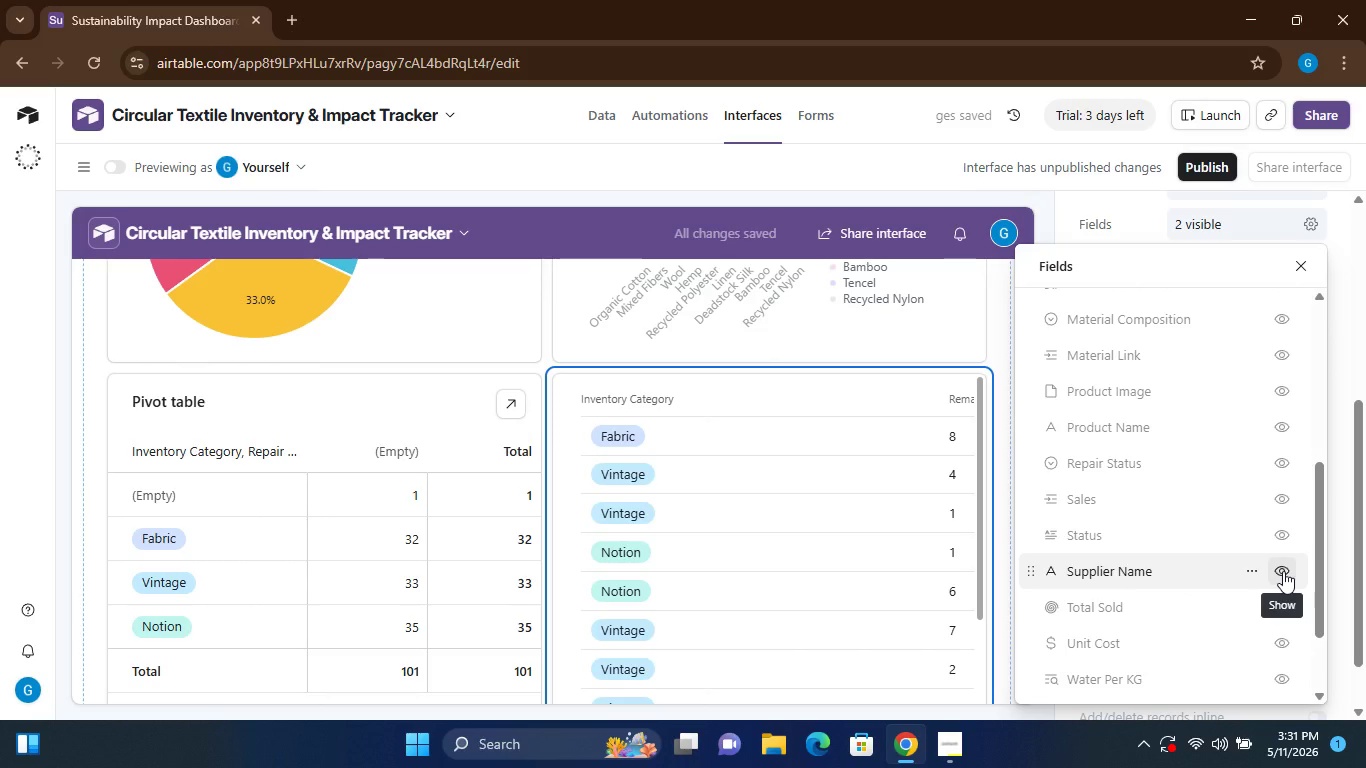 
left_click([1283, 571])
 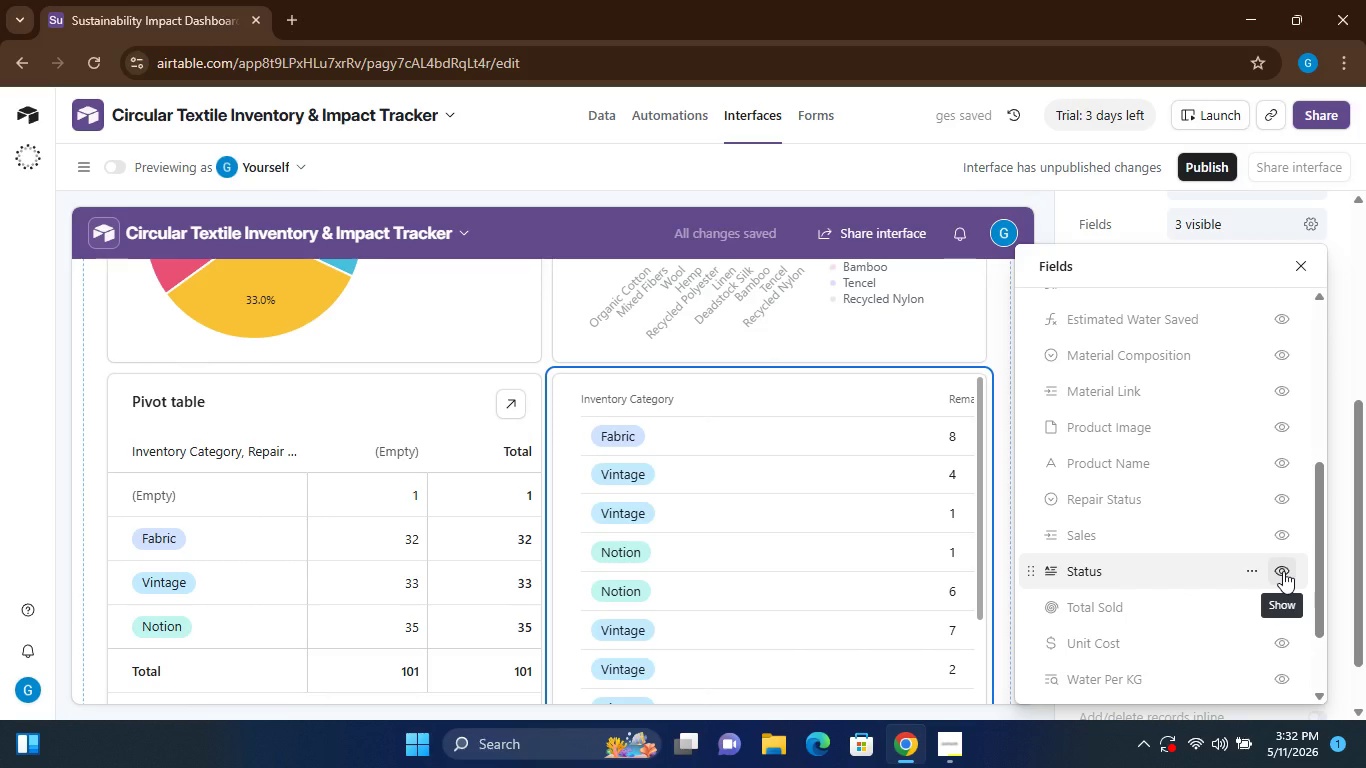 
wait(7.73)
 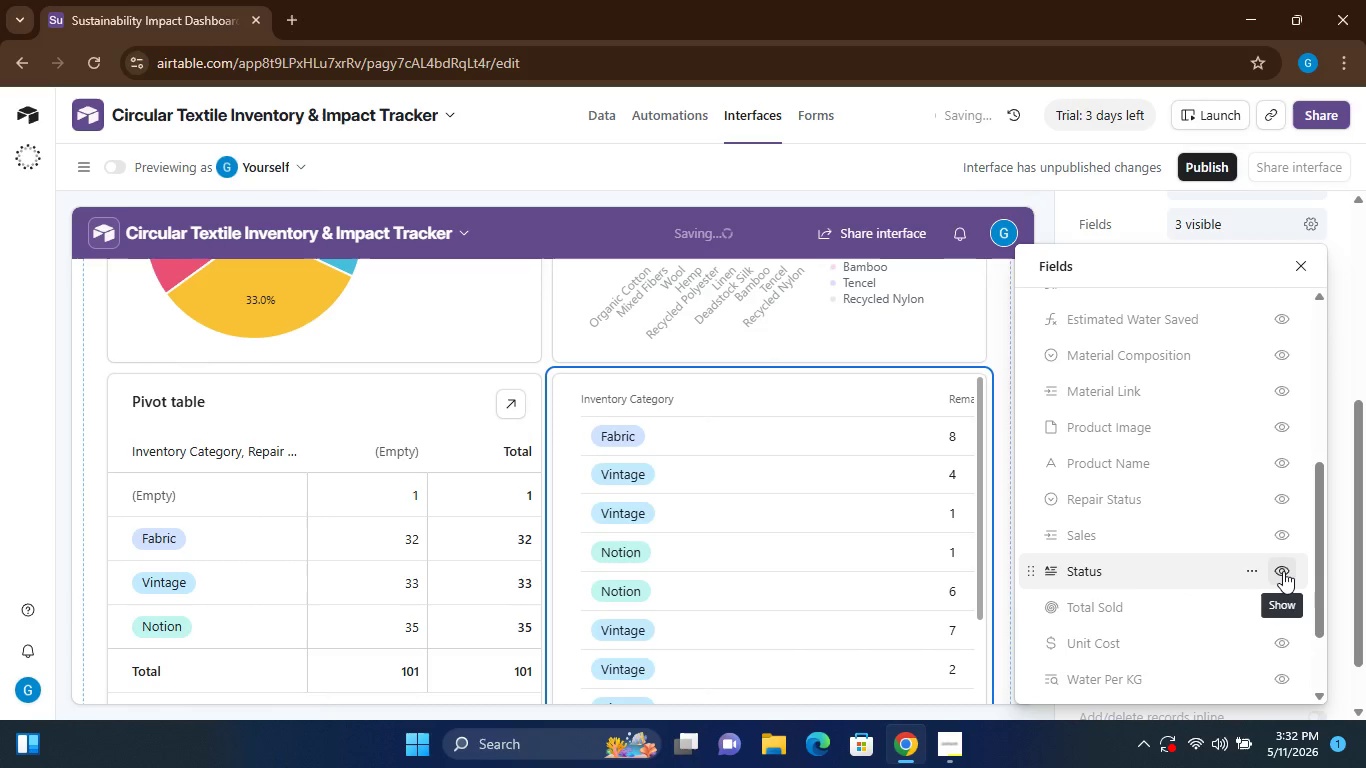 
left_click([1285, 465])
 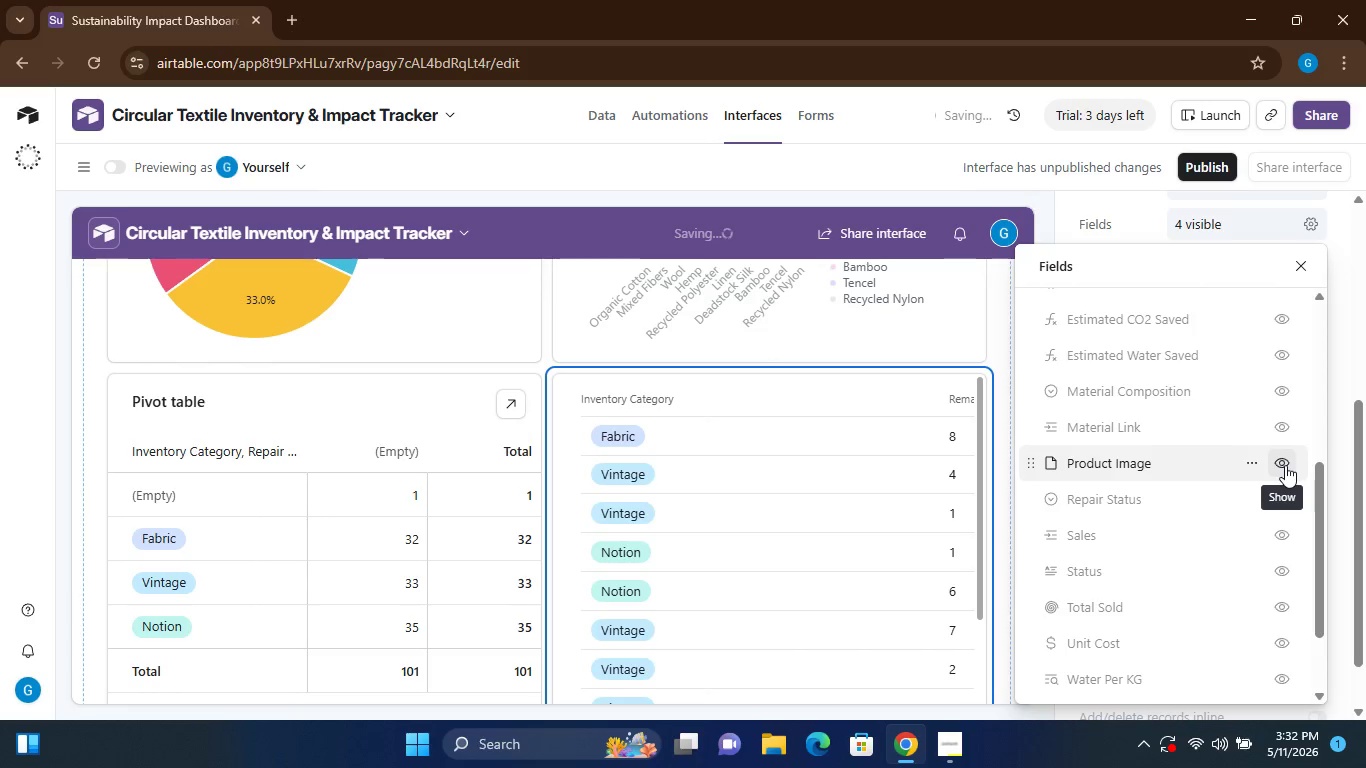 
left_click([1285, 465])
 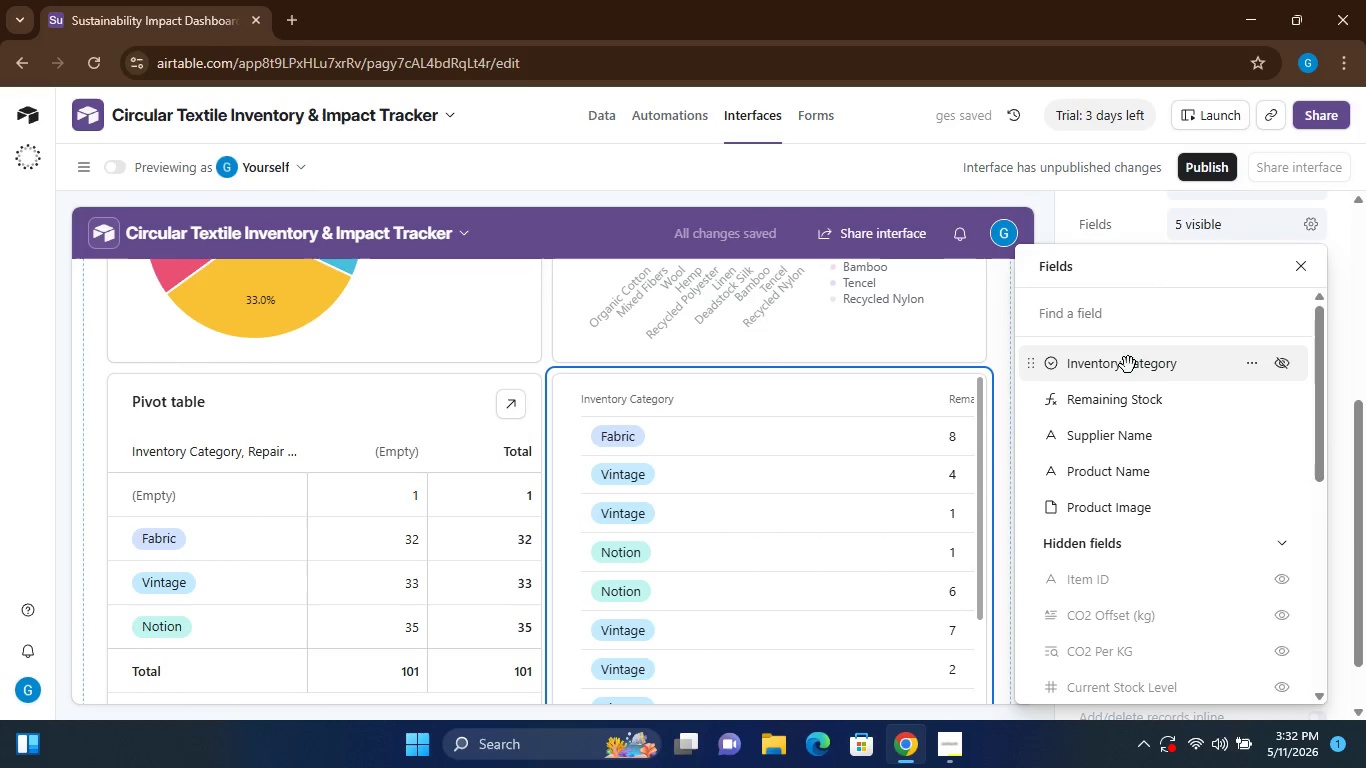 
wait(14.19)
 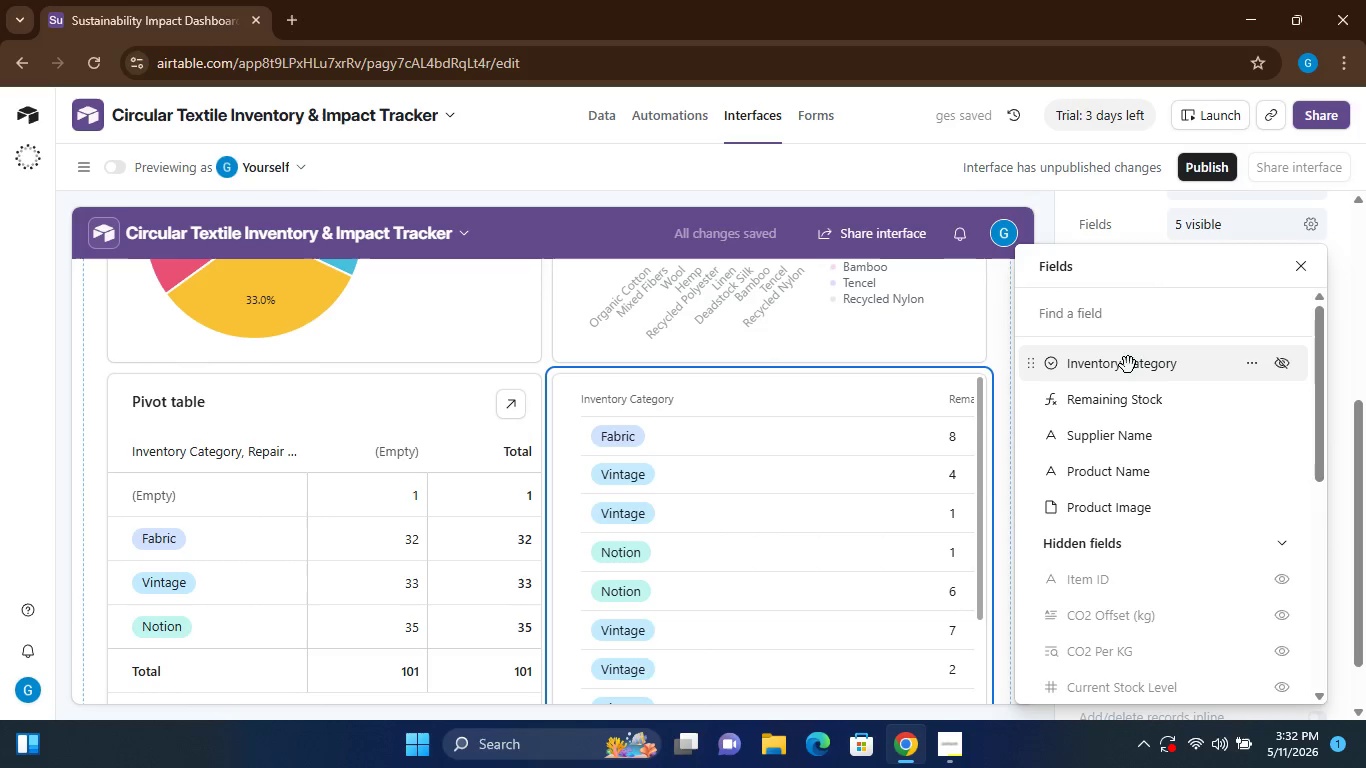 
left_click([1283, 507])
 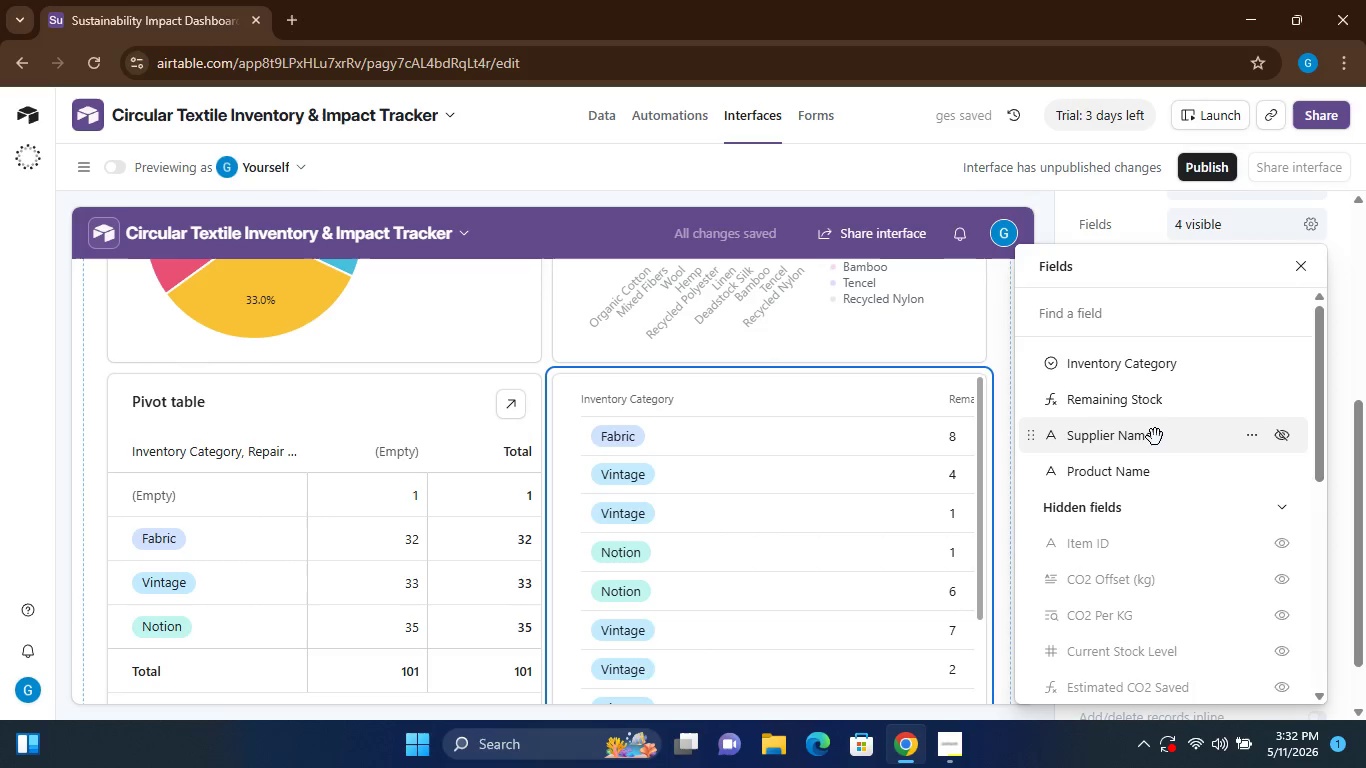 
wait(7.75)
 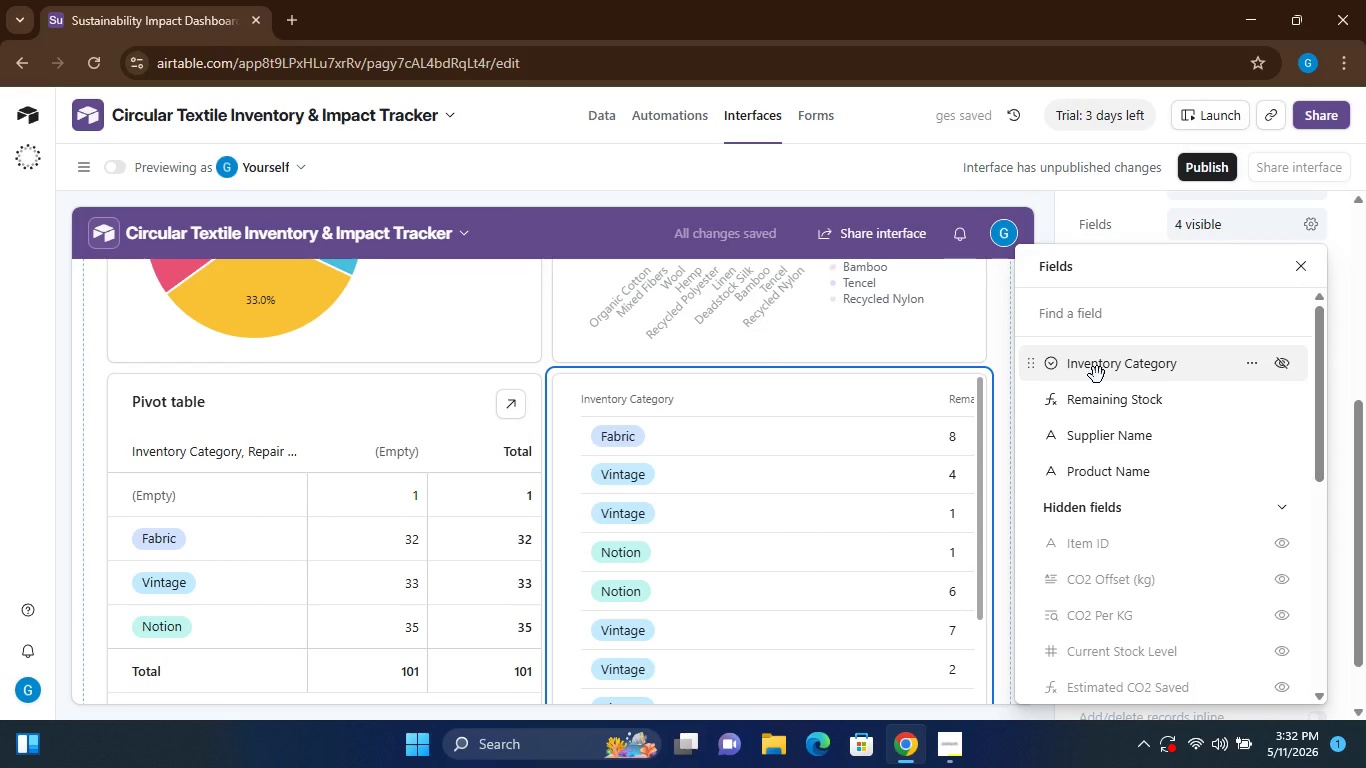 
mouse_move([1159, 460])
 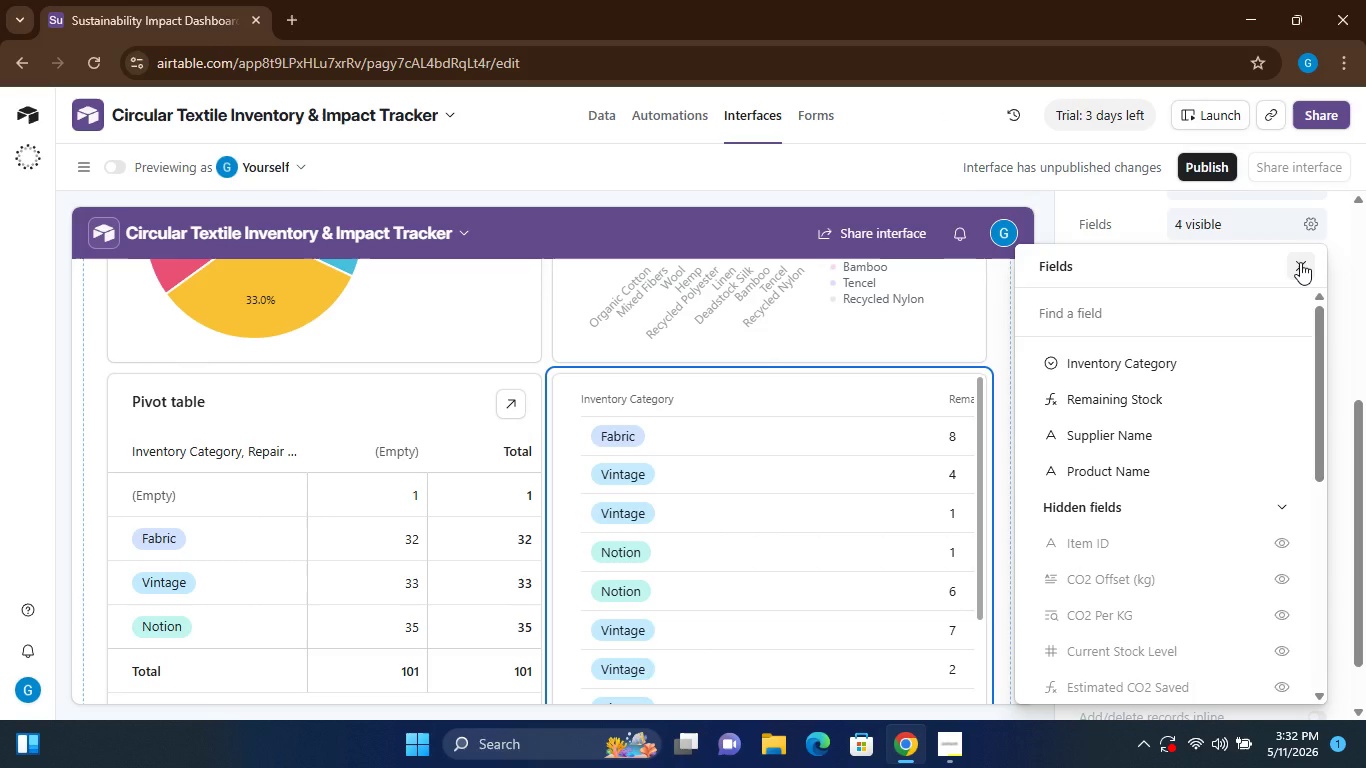 
left_click([1300, 262])
 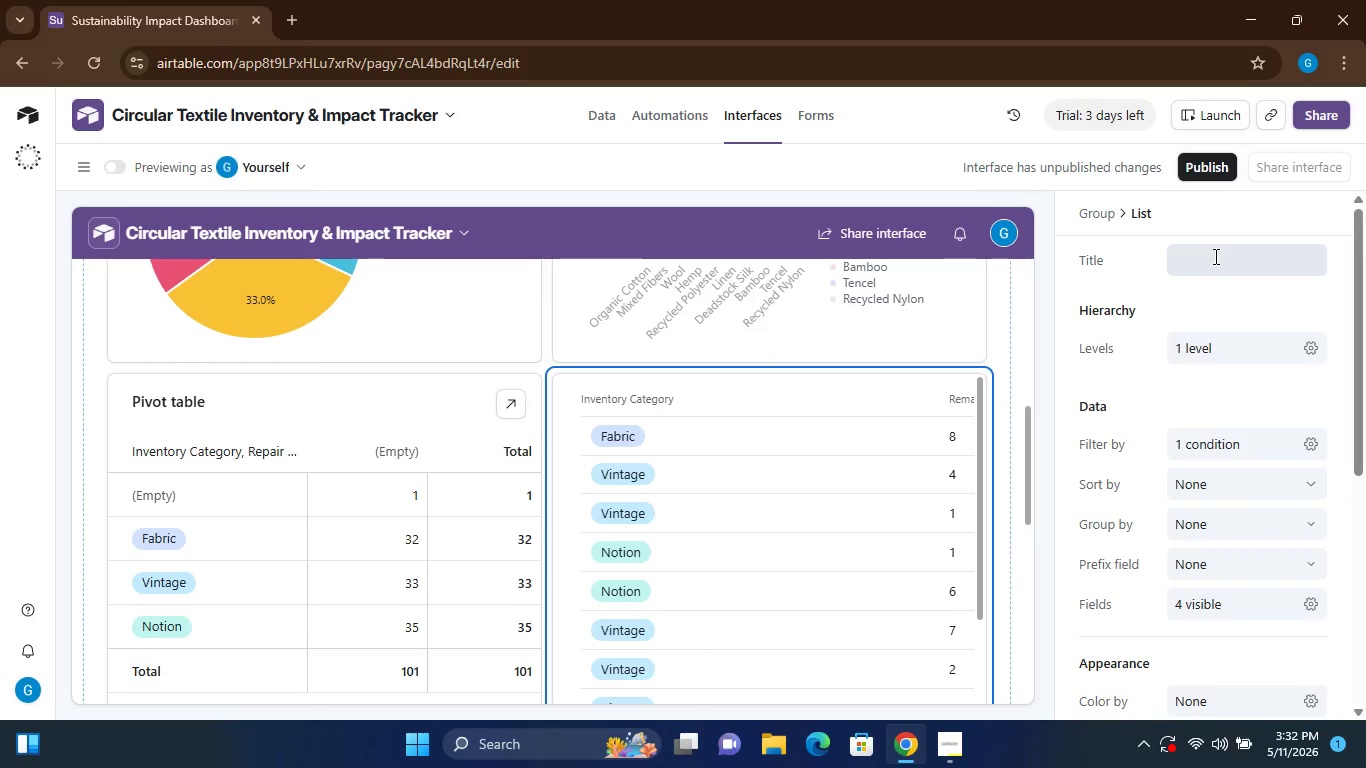 
left_click([1212, 254])
 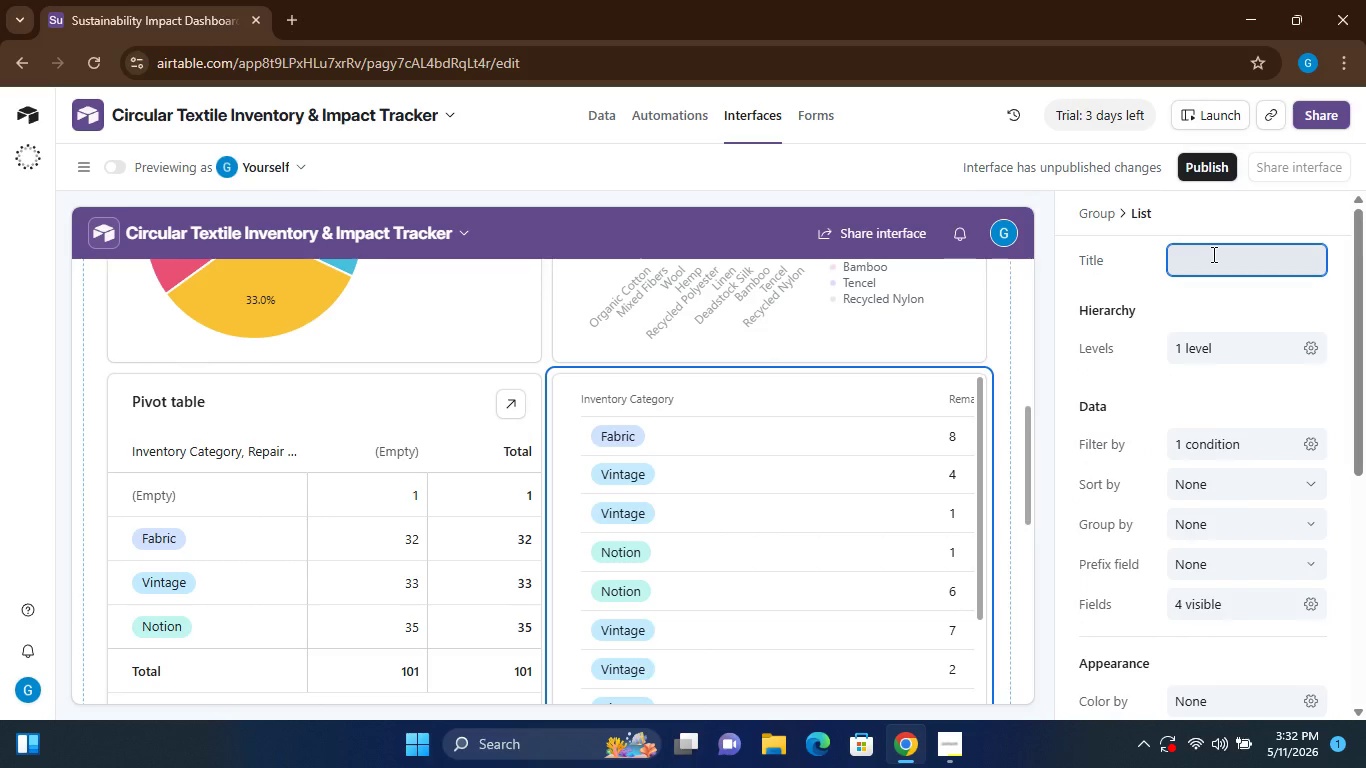 
type(Low )
 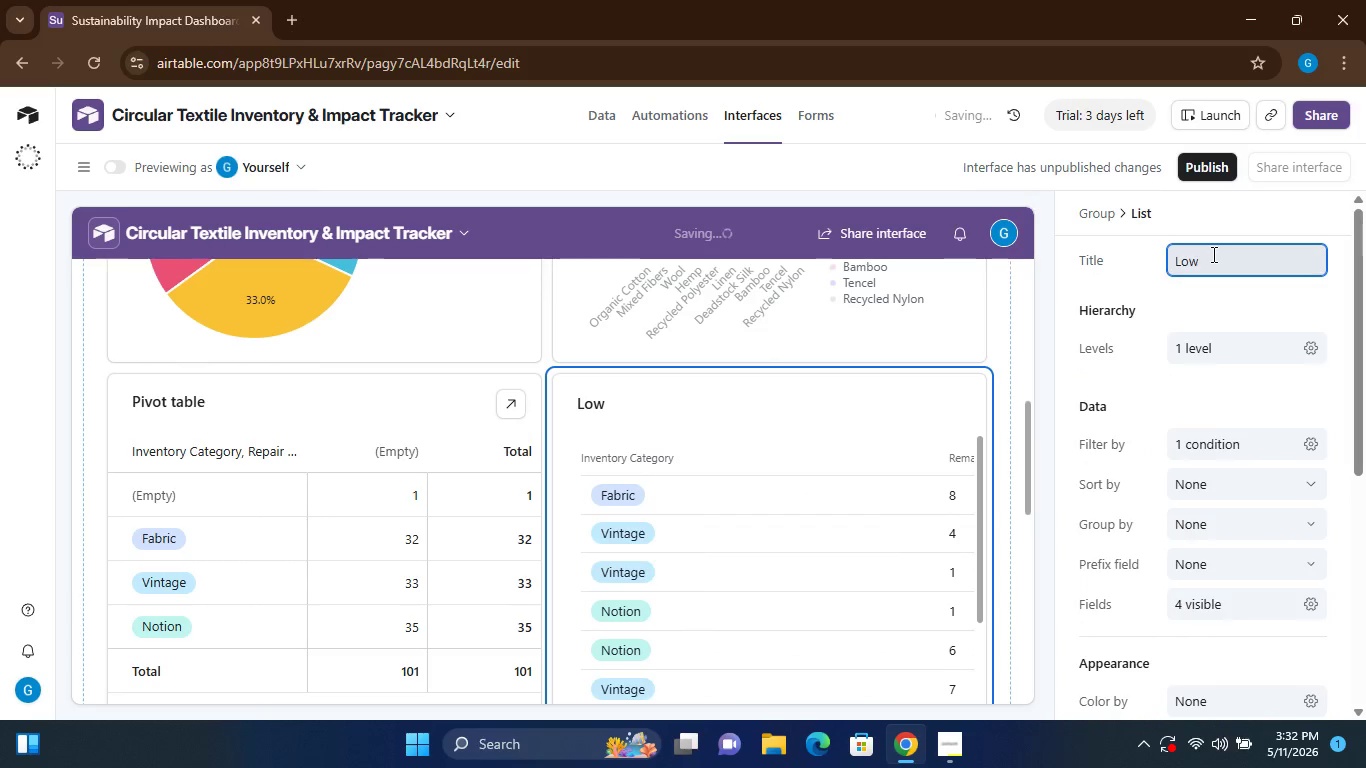 
type(Stock Alerts)
 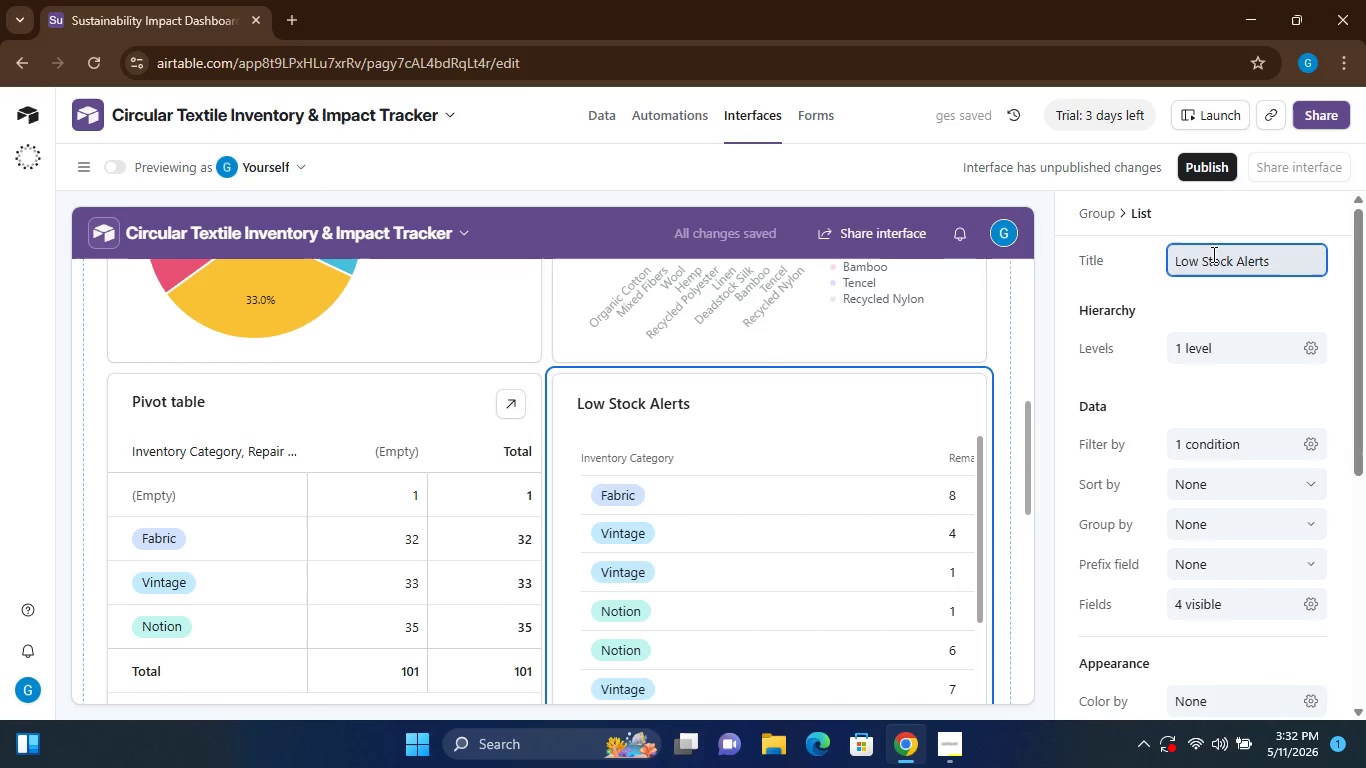 
left_click([942, 730])